 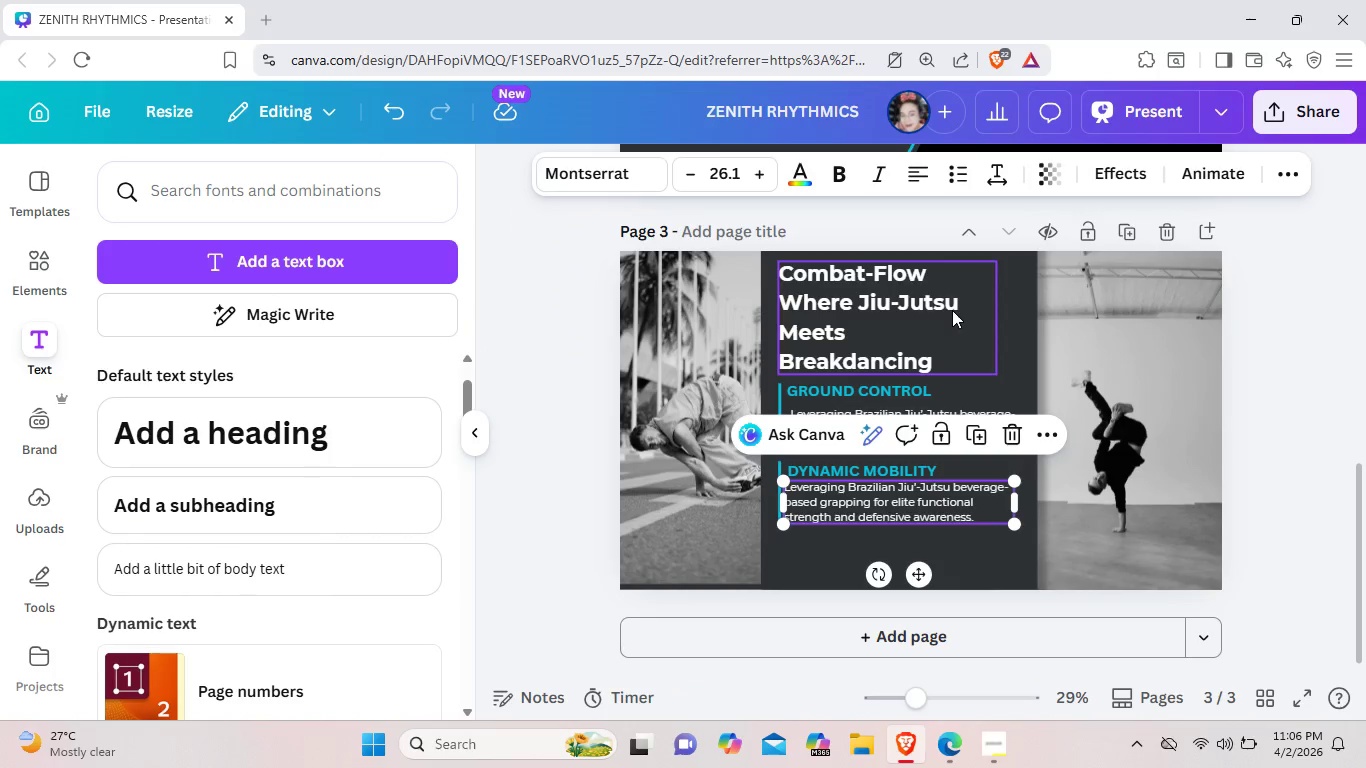 
left_click([792, 557])
 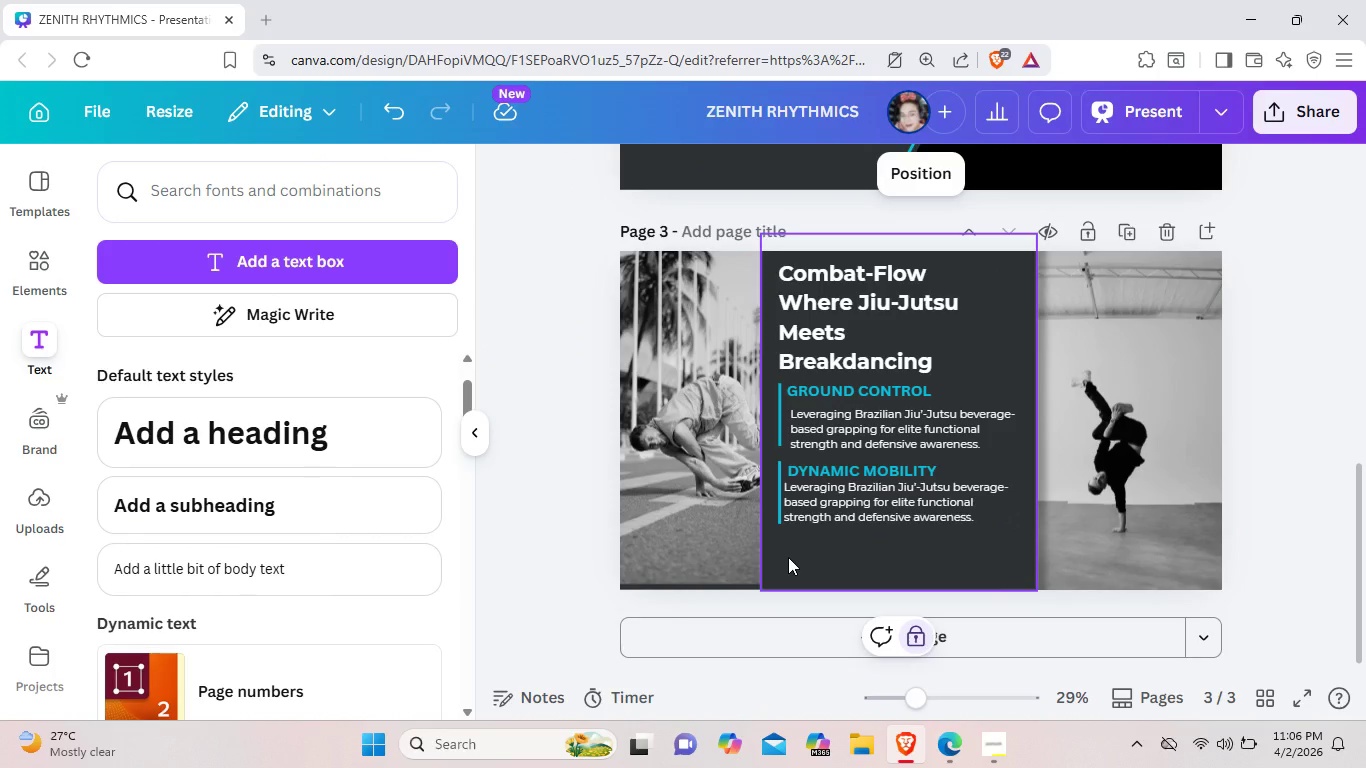 
wait(8.84)
 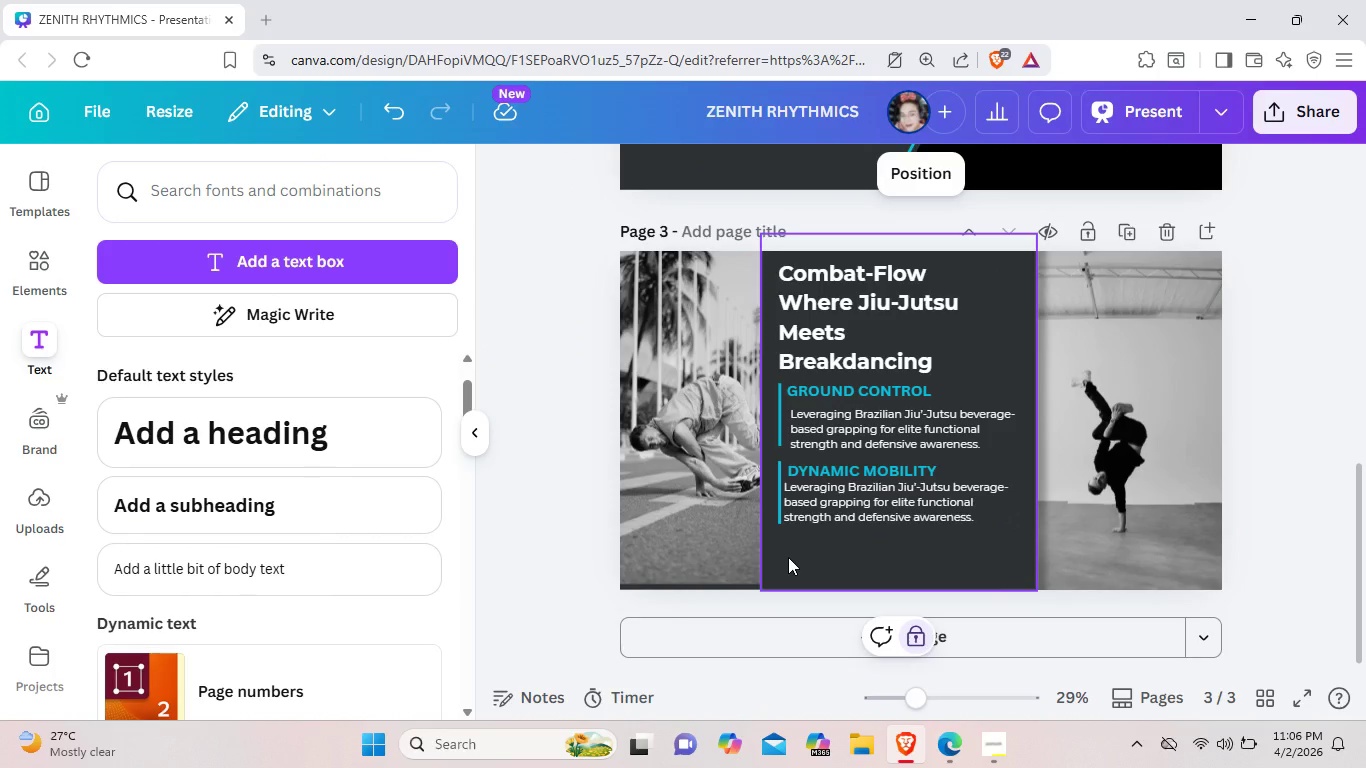 
left_click([850, 546])
 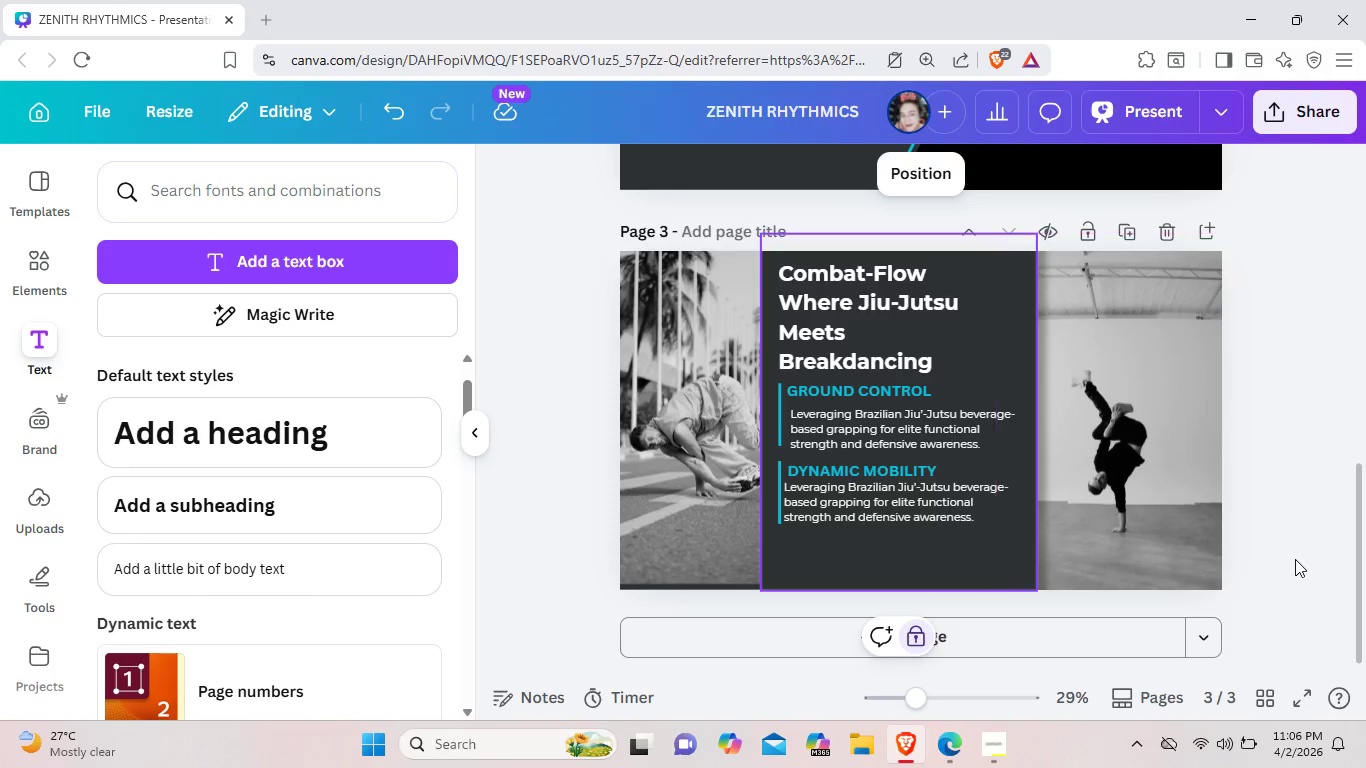 
left_click([1295, 559])
 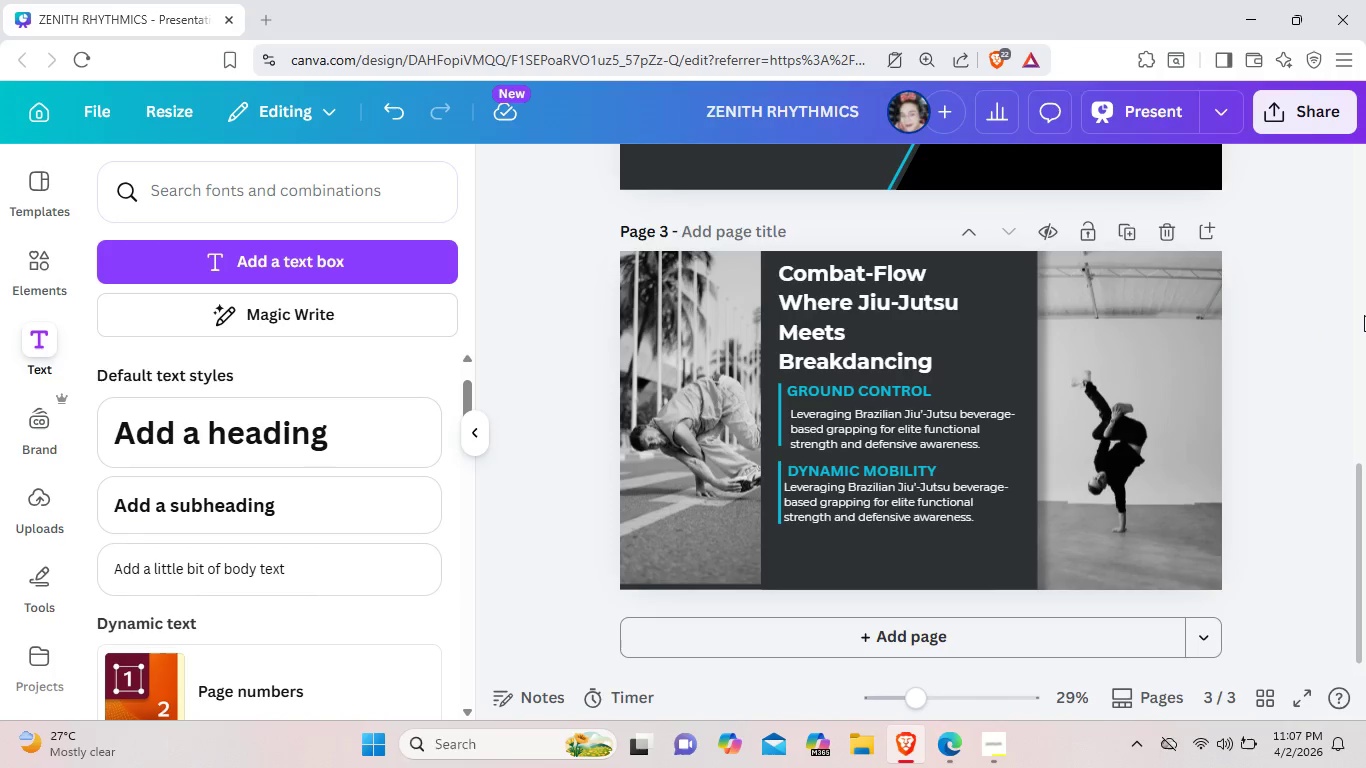 
wait(33.86)
 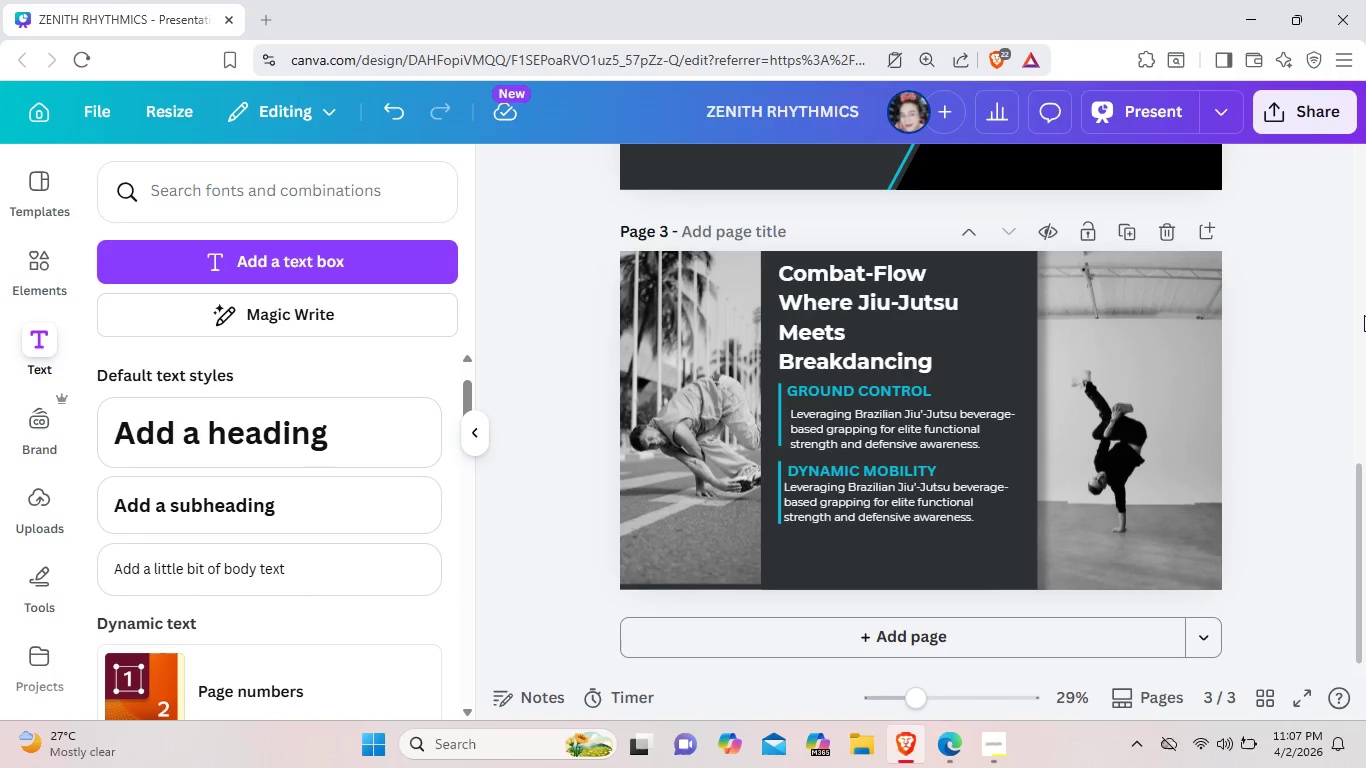 
left_click([887, 299])
 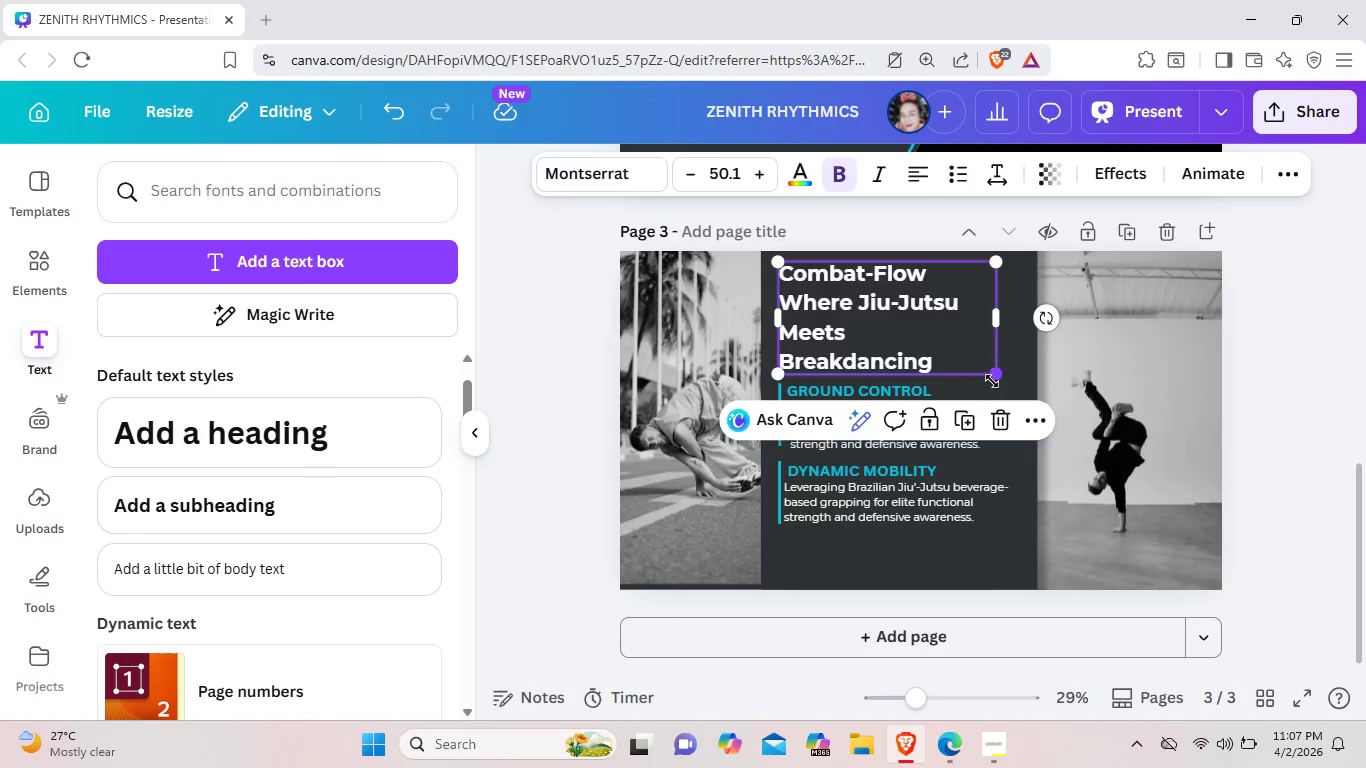 
left_click_drag(start_coordinate=[992, 380], to_coordinate=[982, 372])
 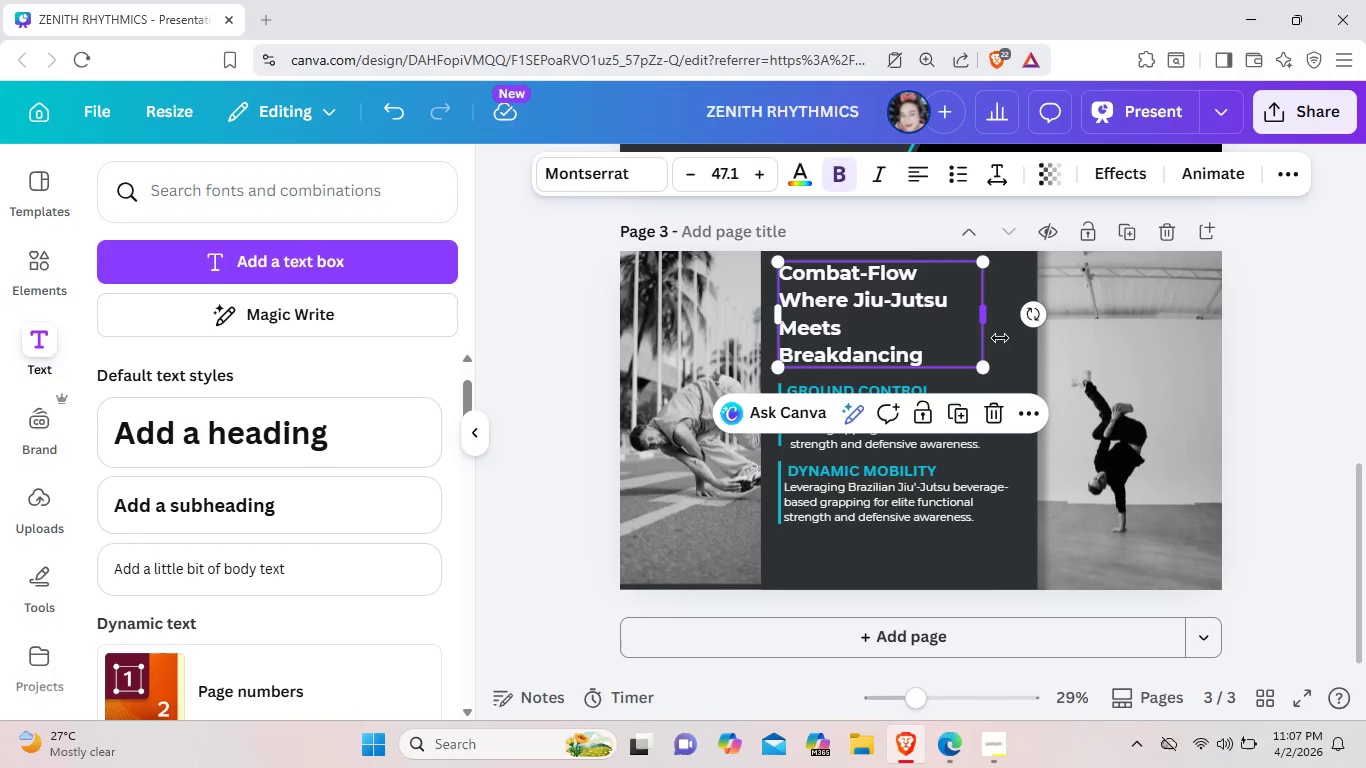 
left_click([1017, 362])
 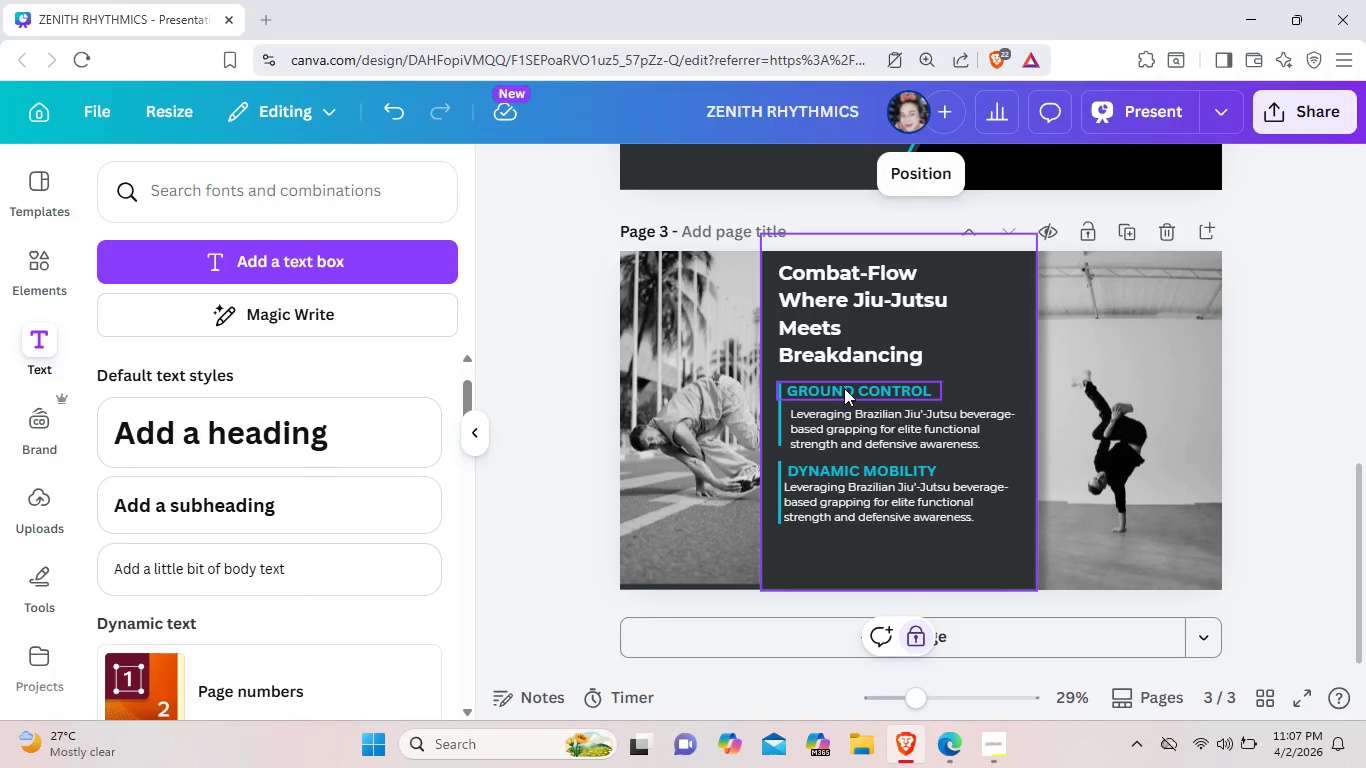 
left_click_drag(start_coordinate=[855, 389], to_coordinate=[858, 380])
 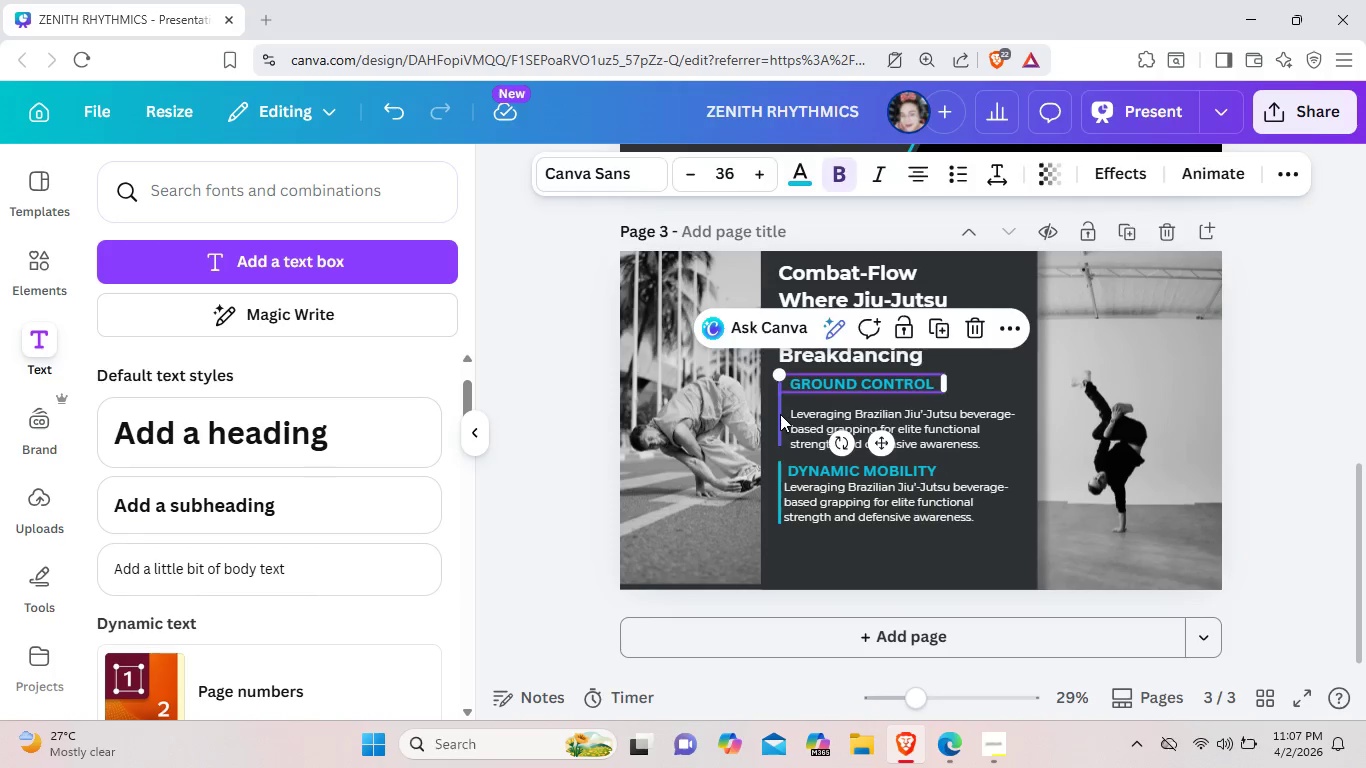 
left_click([780, 414])
 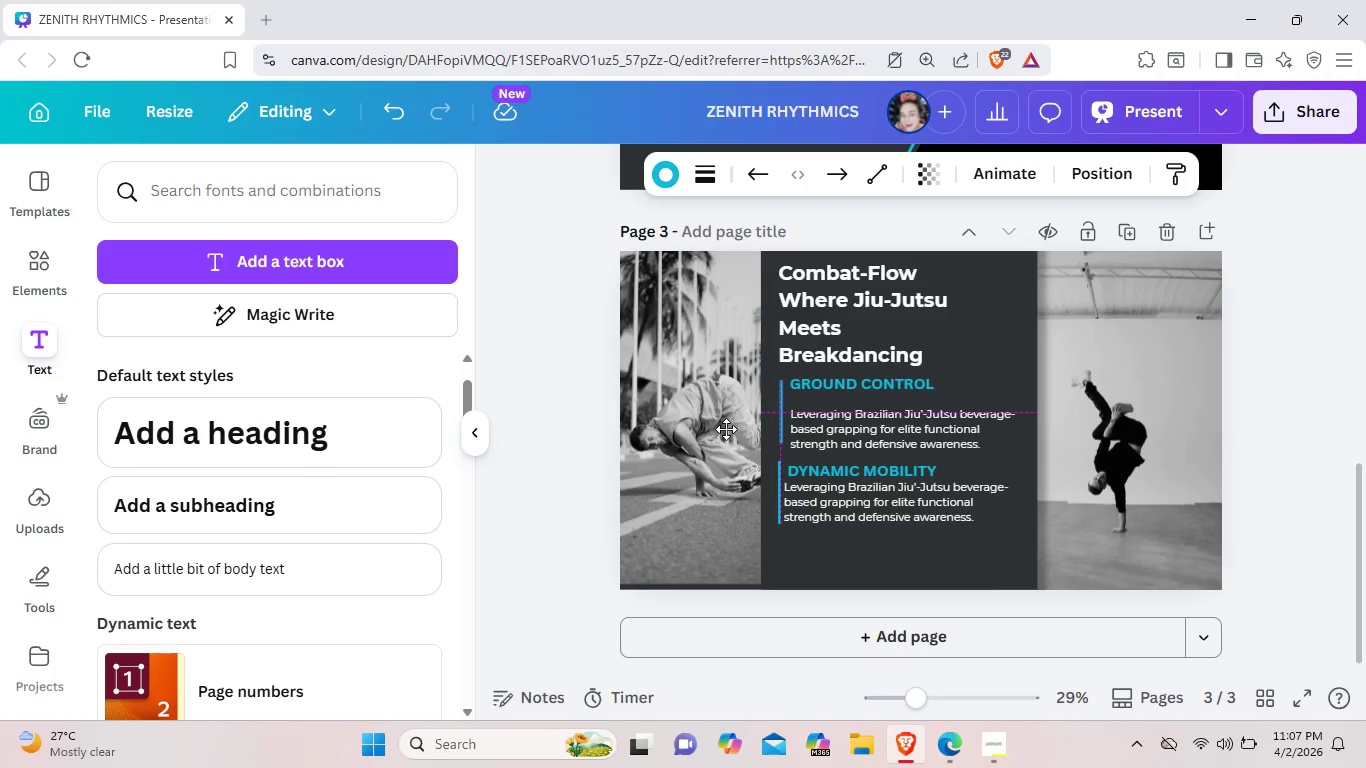 
left_click_drag(start_coordinate=[863, 432], to_coordinate=[863, 419])
 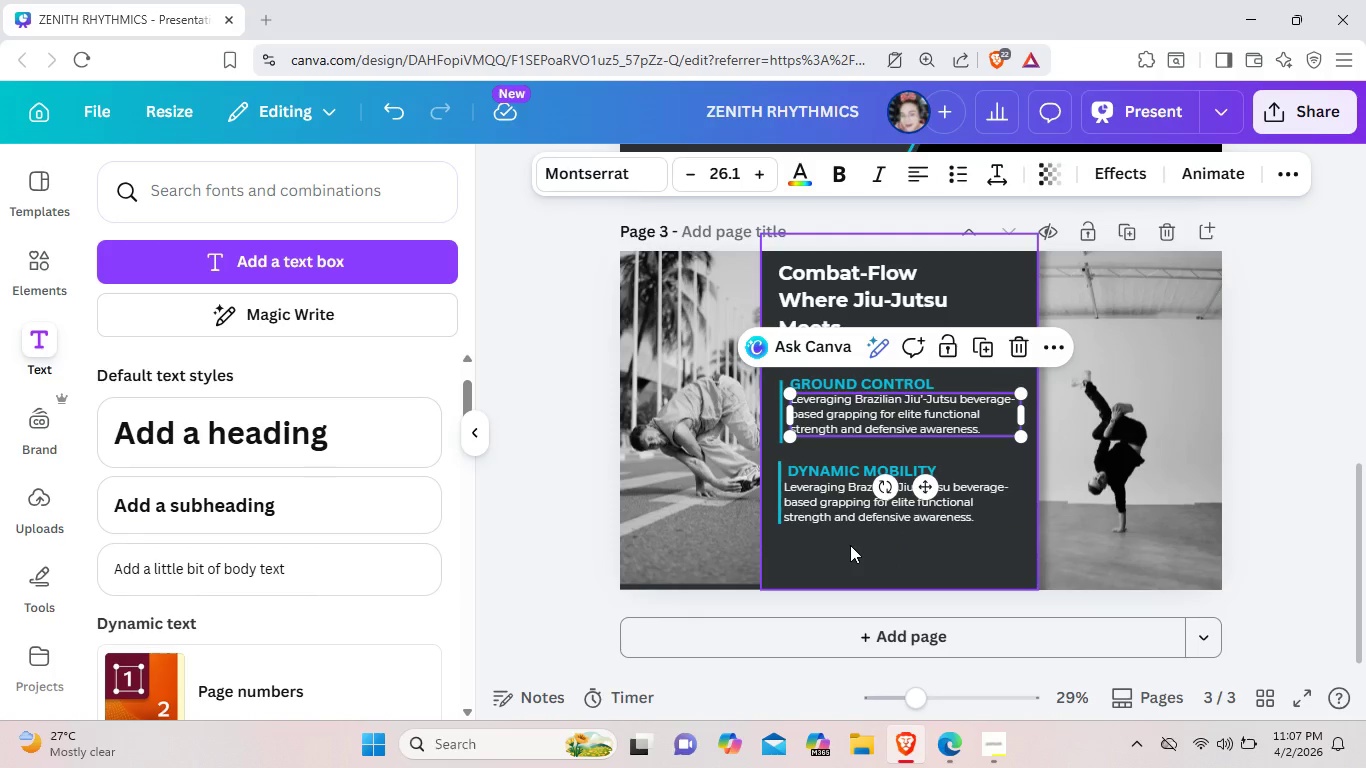 
left_click([850, 545])
 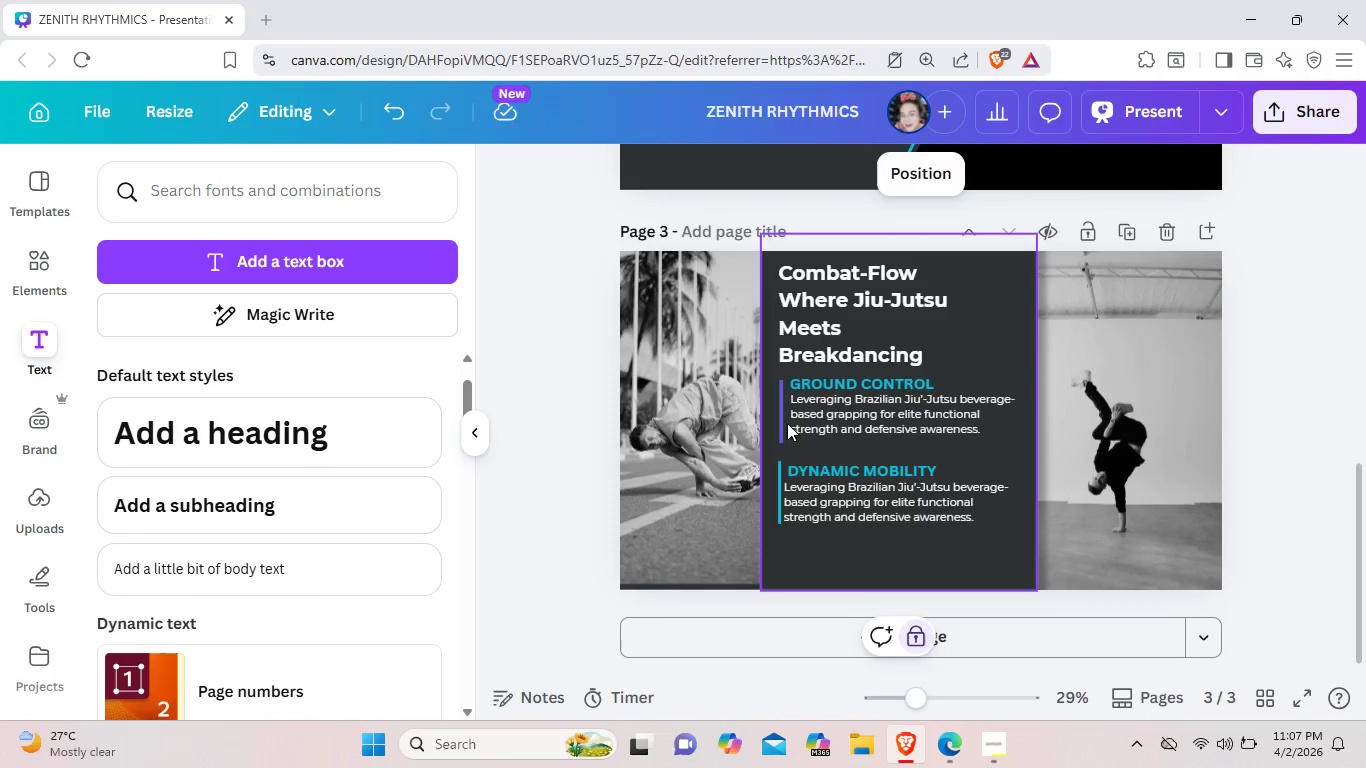 
left_click([783, 422])
 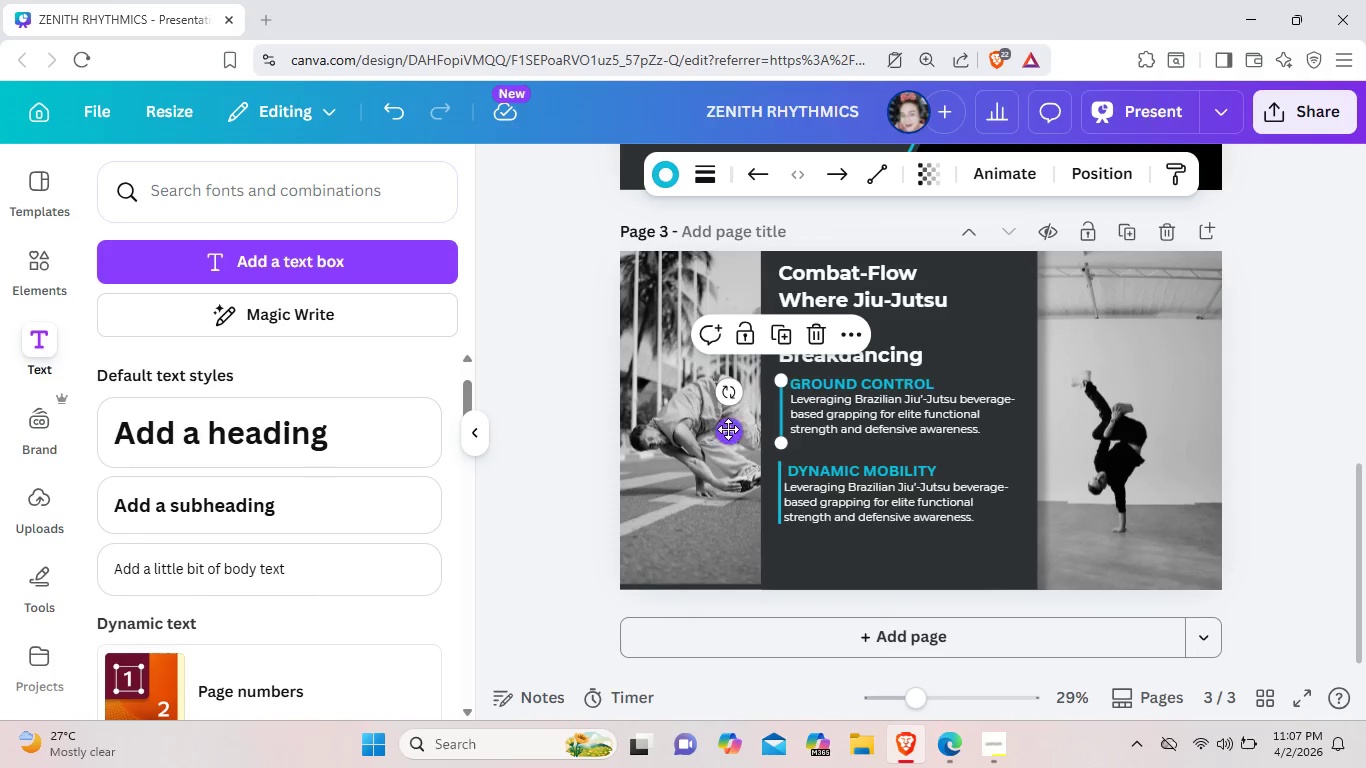 
left_click_drag(start_coordinate=[726, 431], to_coordinate=[727, 426])
 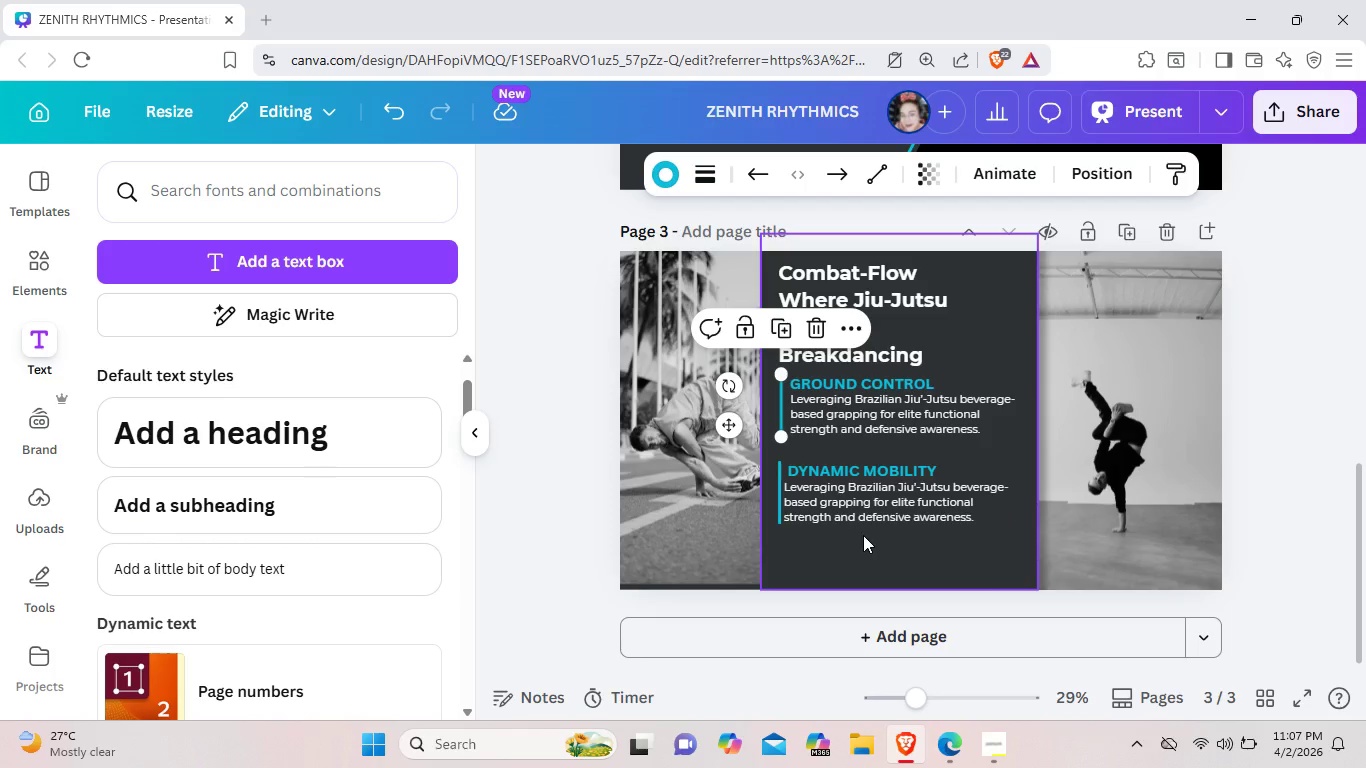 
left_click([863, 535])
 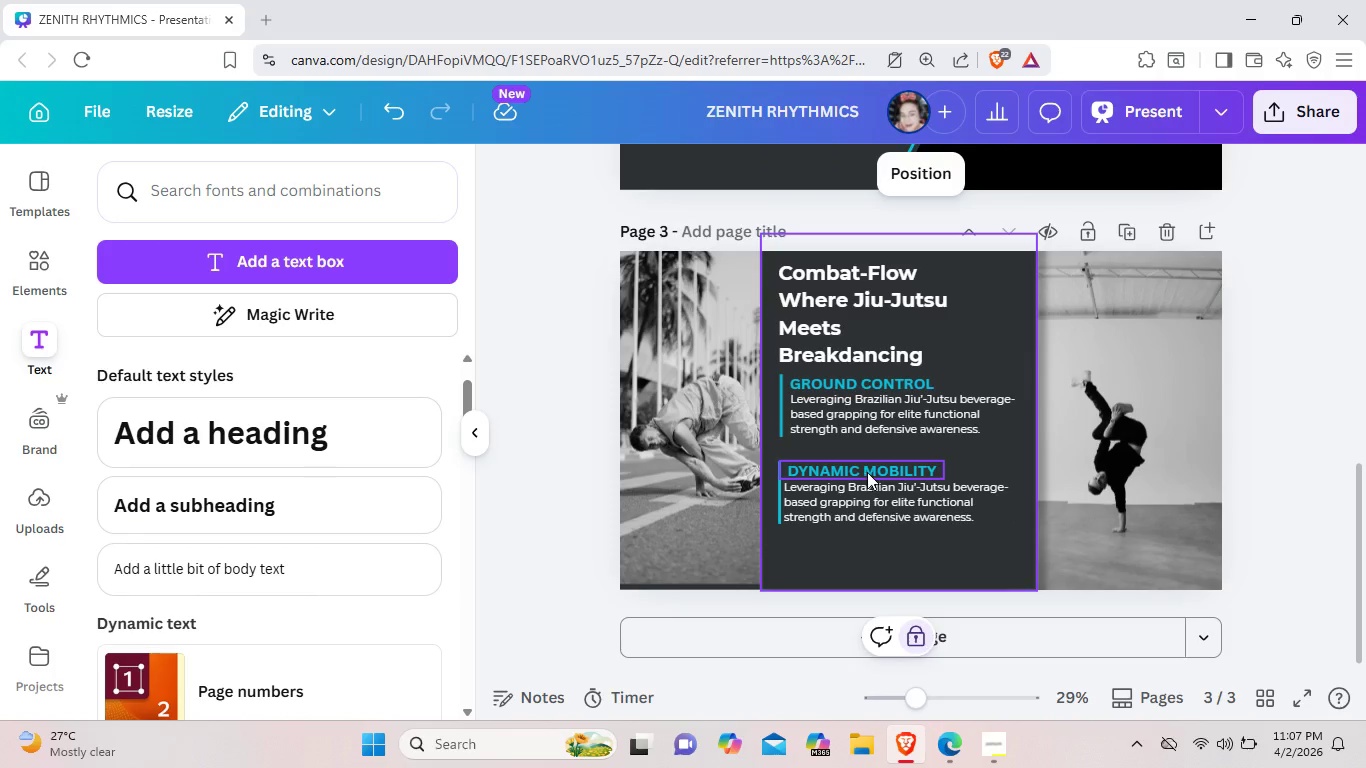 
left_click_drag(start_coordinate=[867, 474], to_coordinate=[870, 459])
 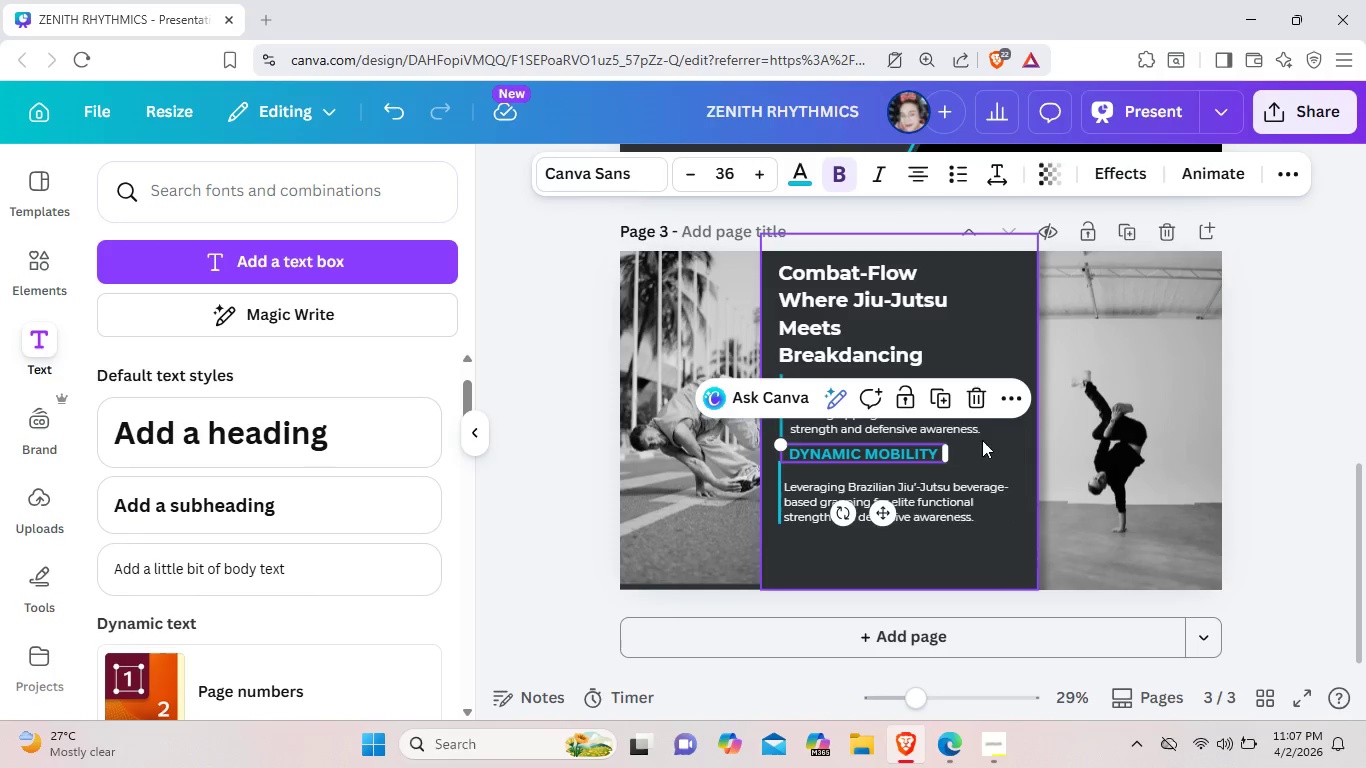 
left_click([988, 453])
 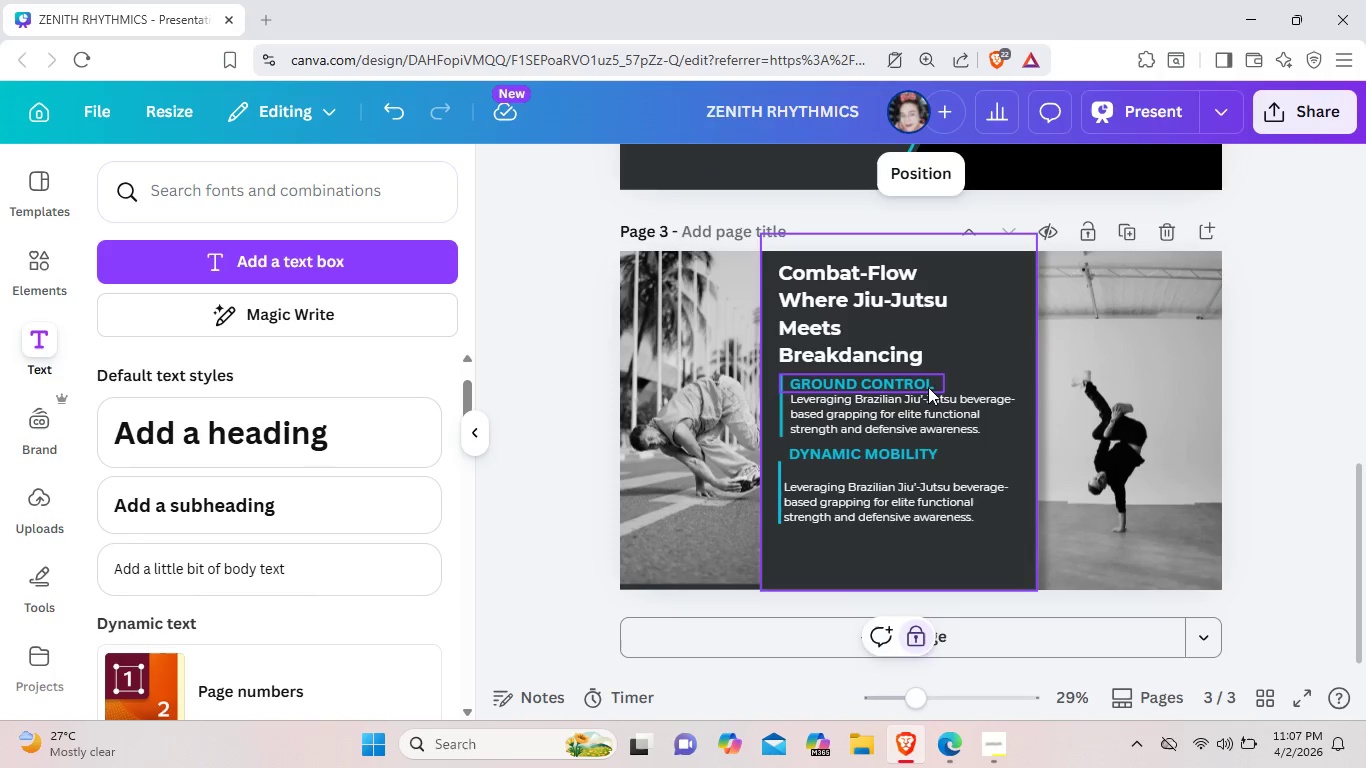 
left_click([928, 387])
 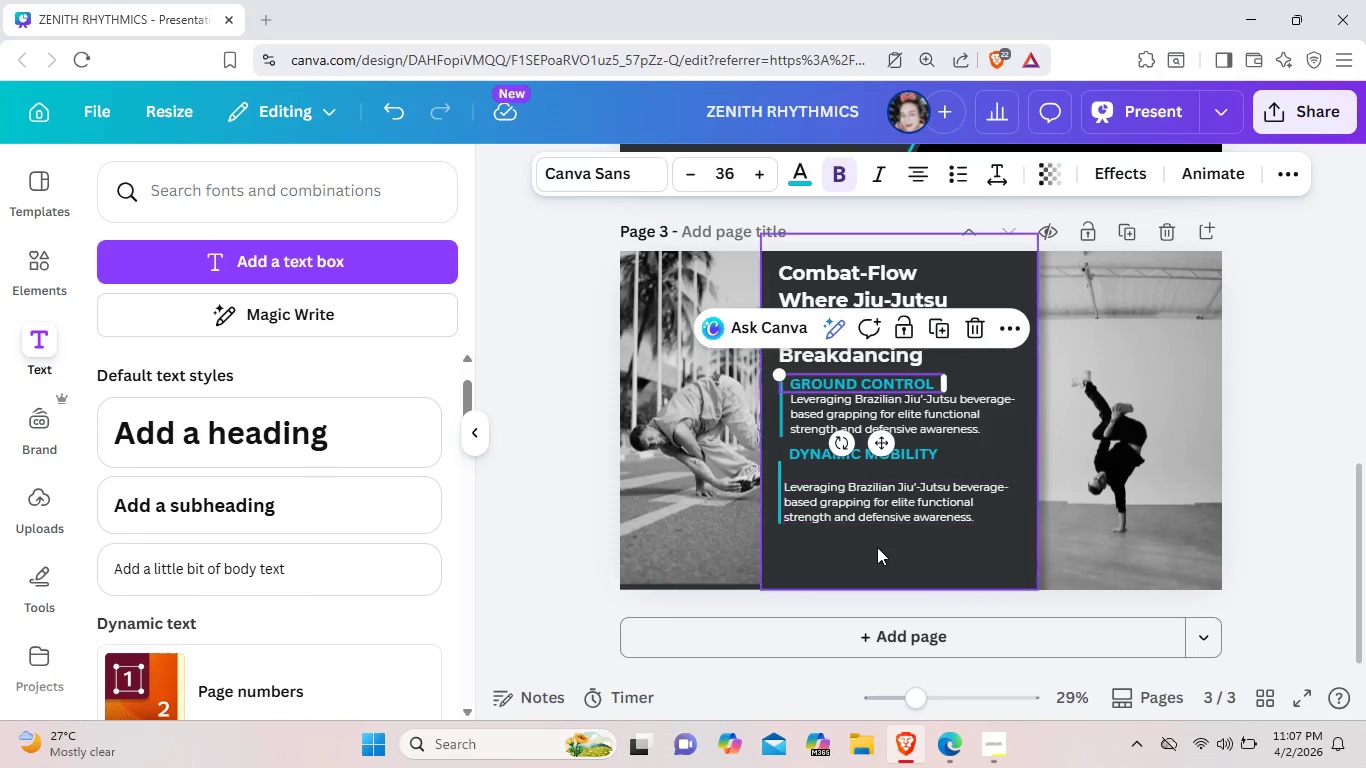 
left_click([877, 547])
 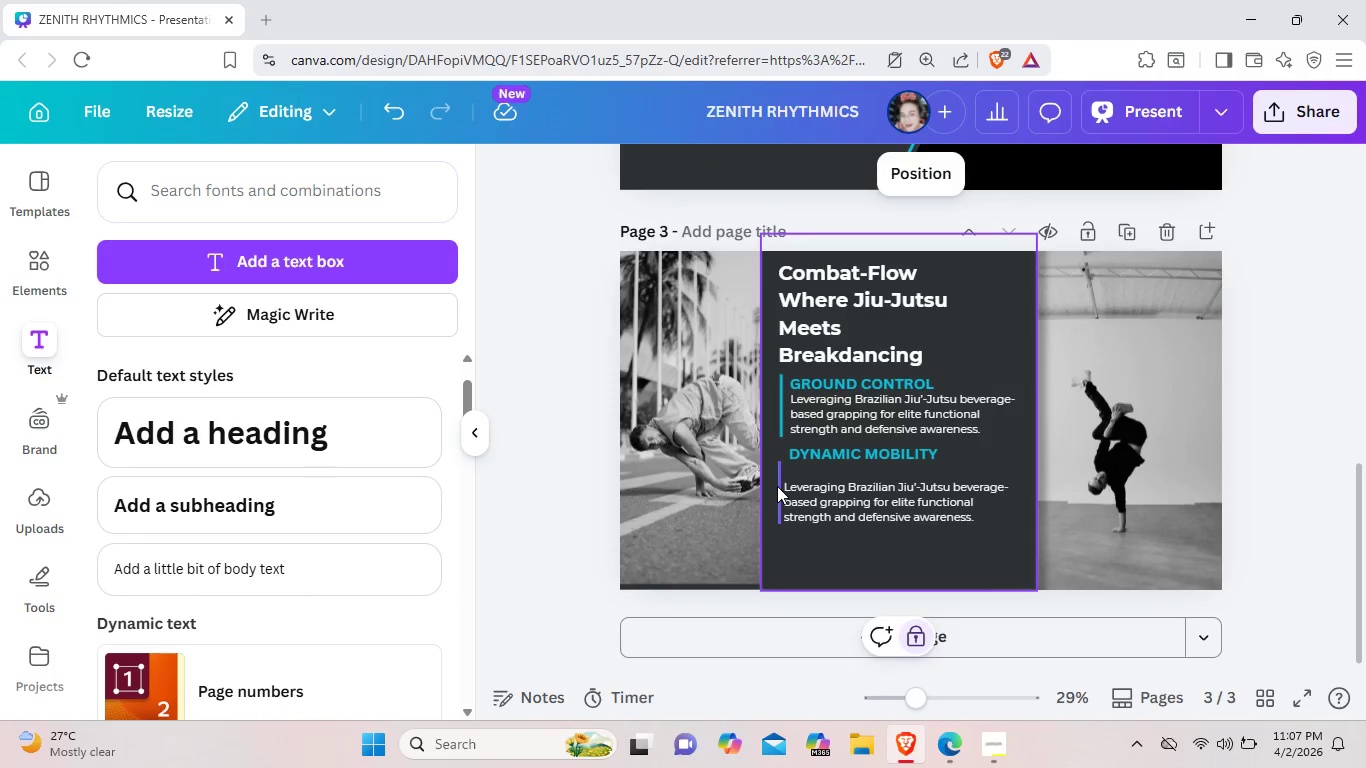 
left_click_drag(start_coordinate=[777, 486], to_coordinate=[778, 474])
 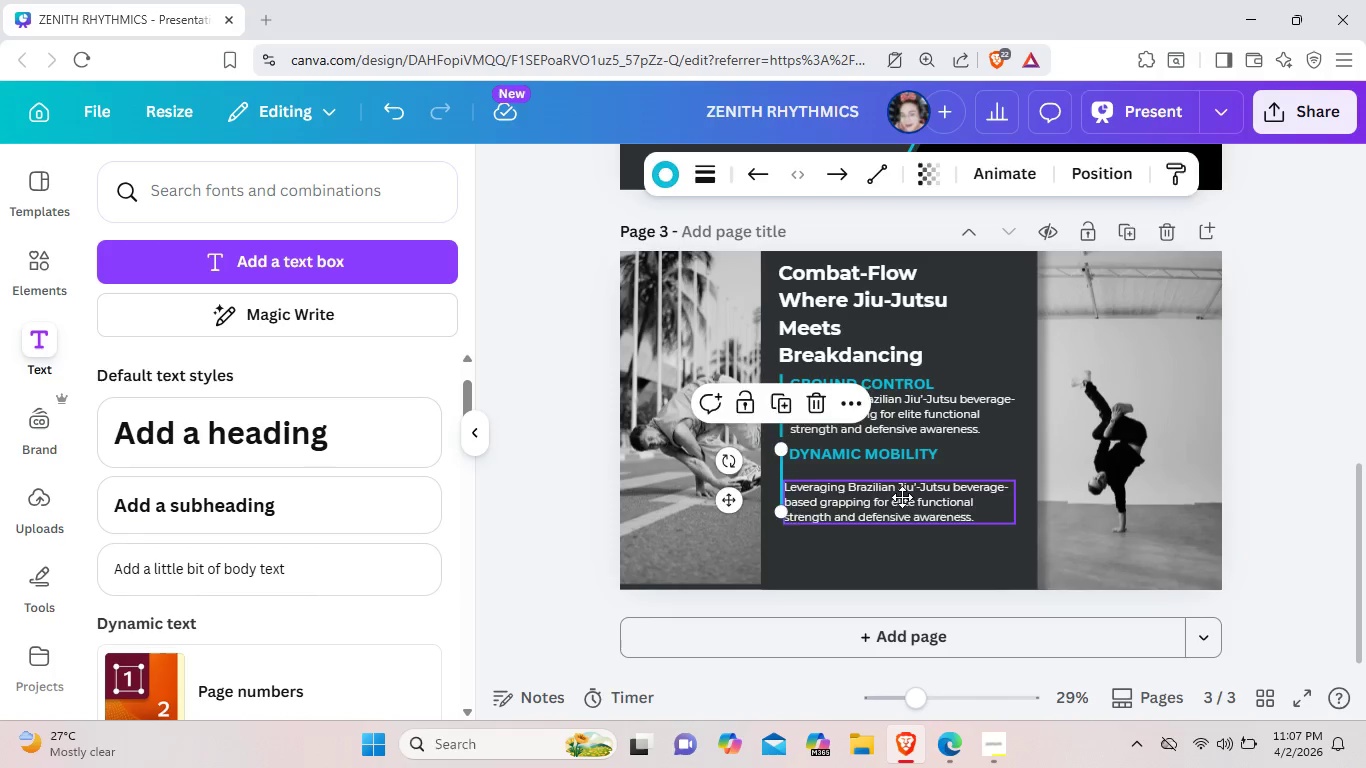 
left_click_drag(start_coordinate=[898, 503], to_coordinate=[901, 487])
 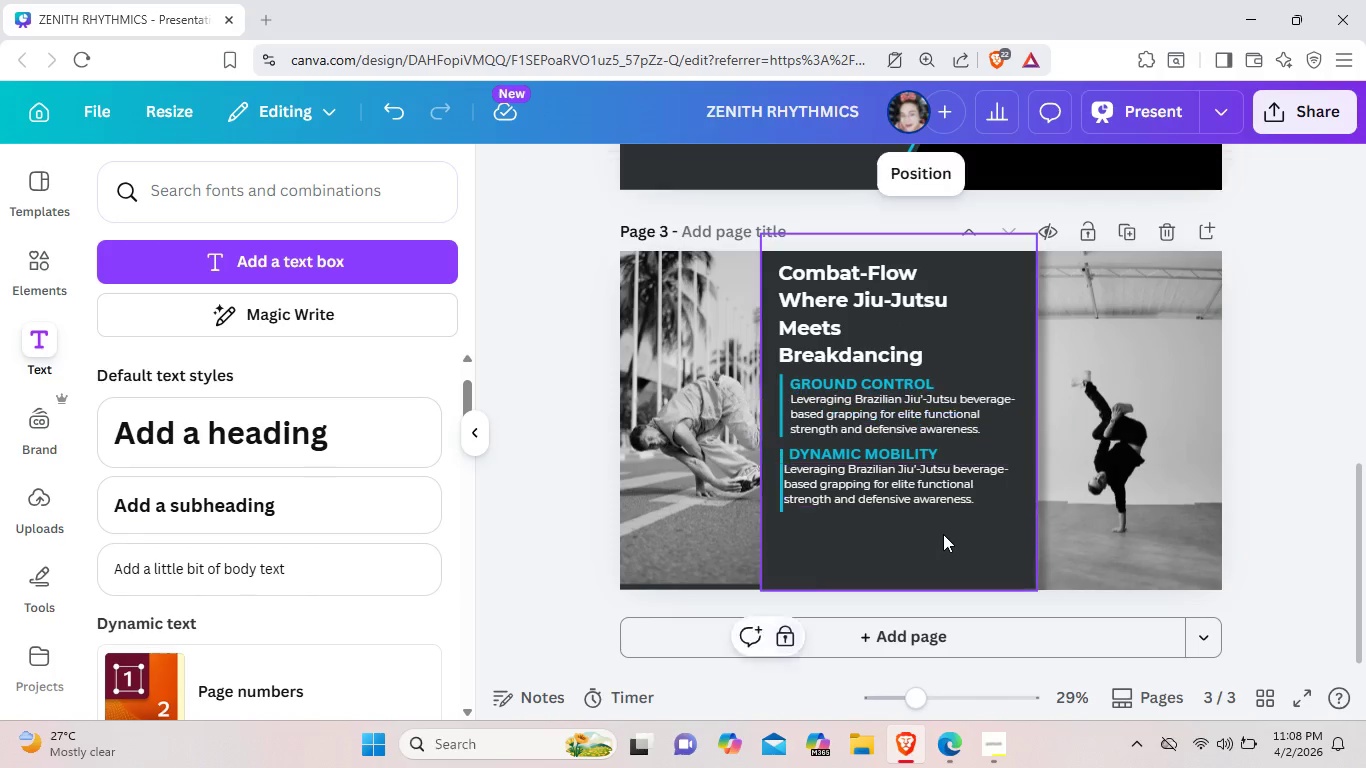 
left_click([943, 534])
 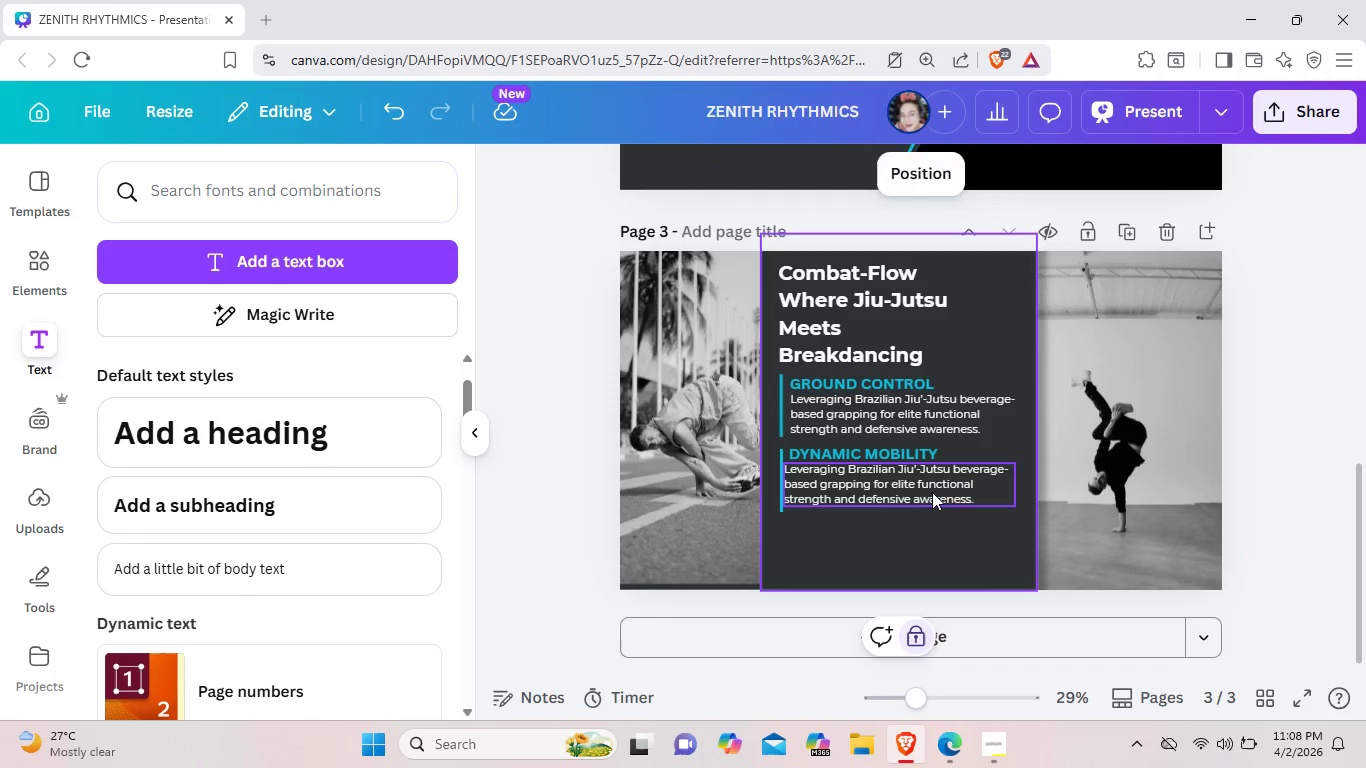 
left_click_drag(start_coordinate=[932, 492], to_coordinate=[938, 492])
 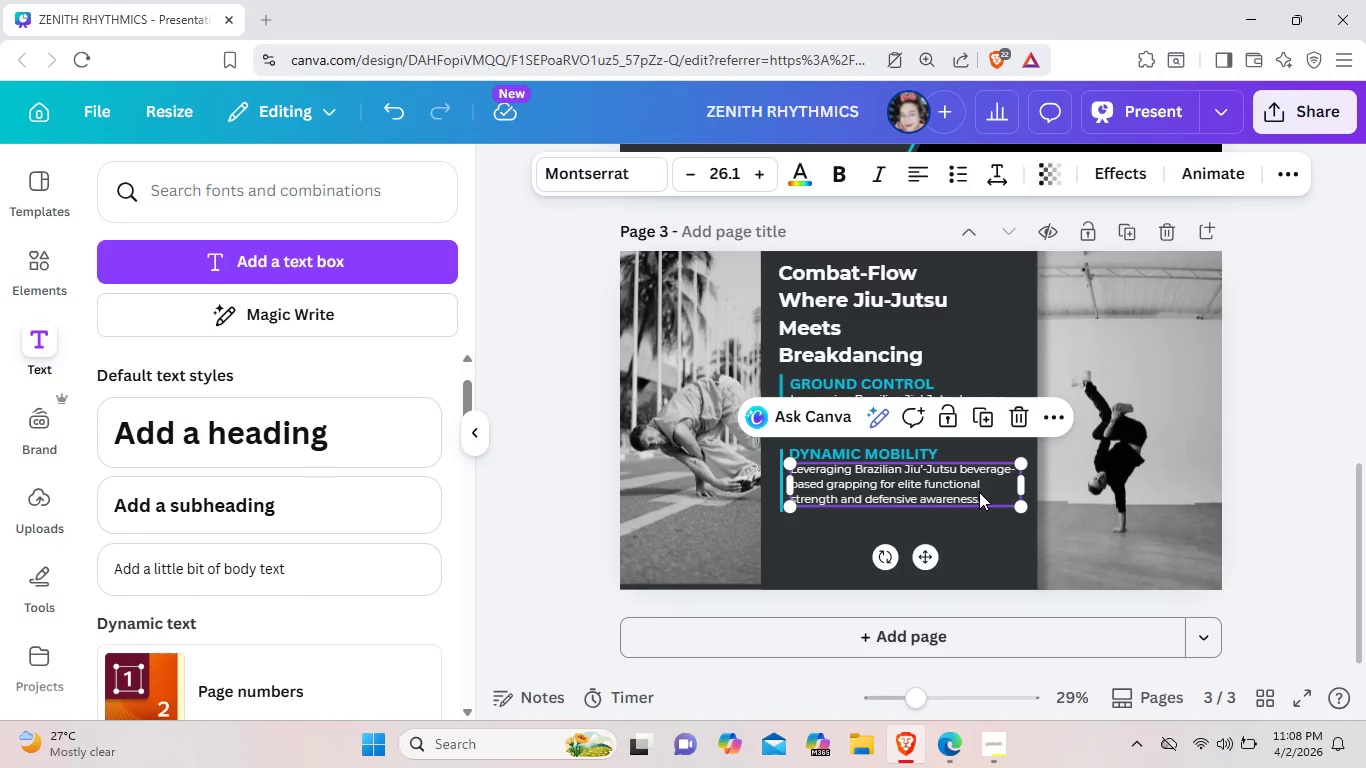 
left_click([979, 492])
 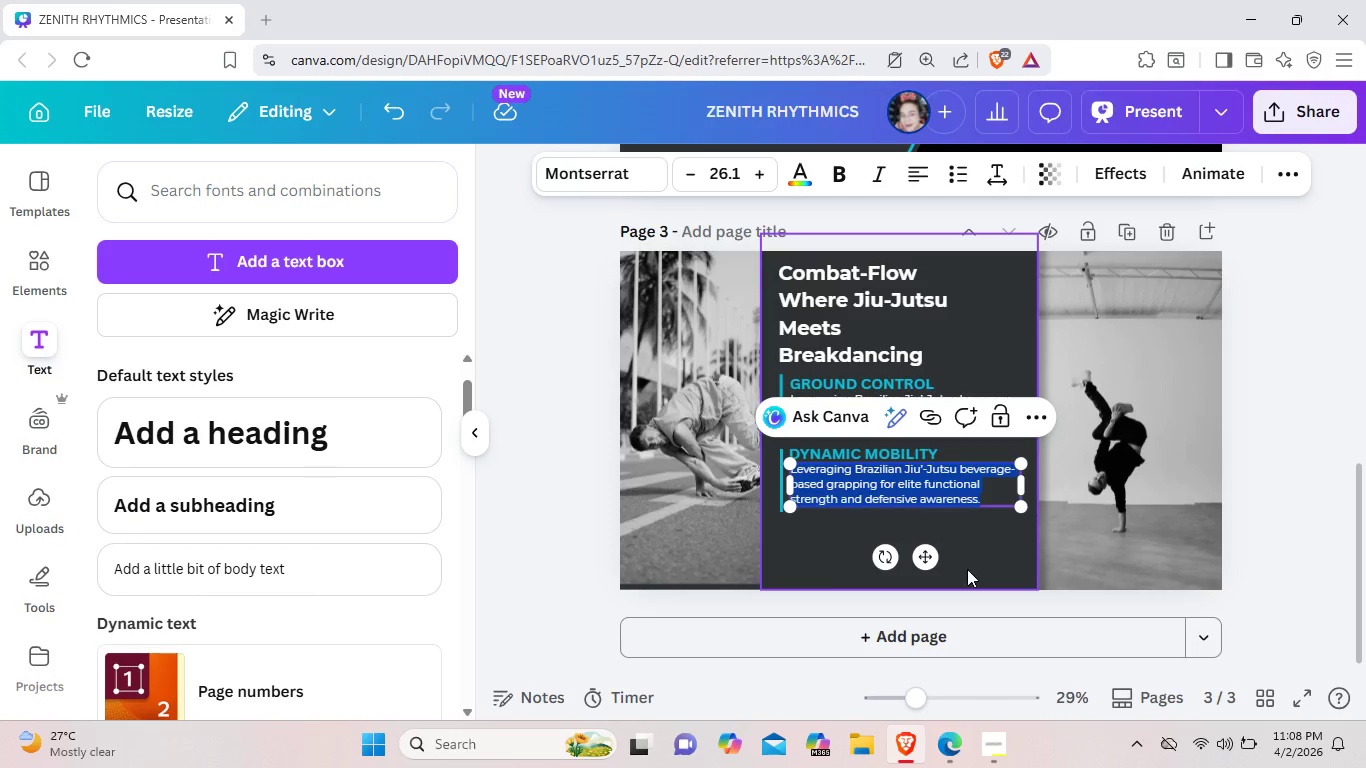 
wait(7.47)
 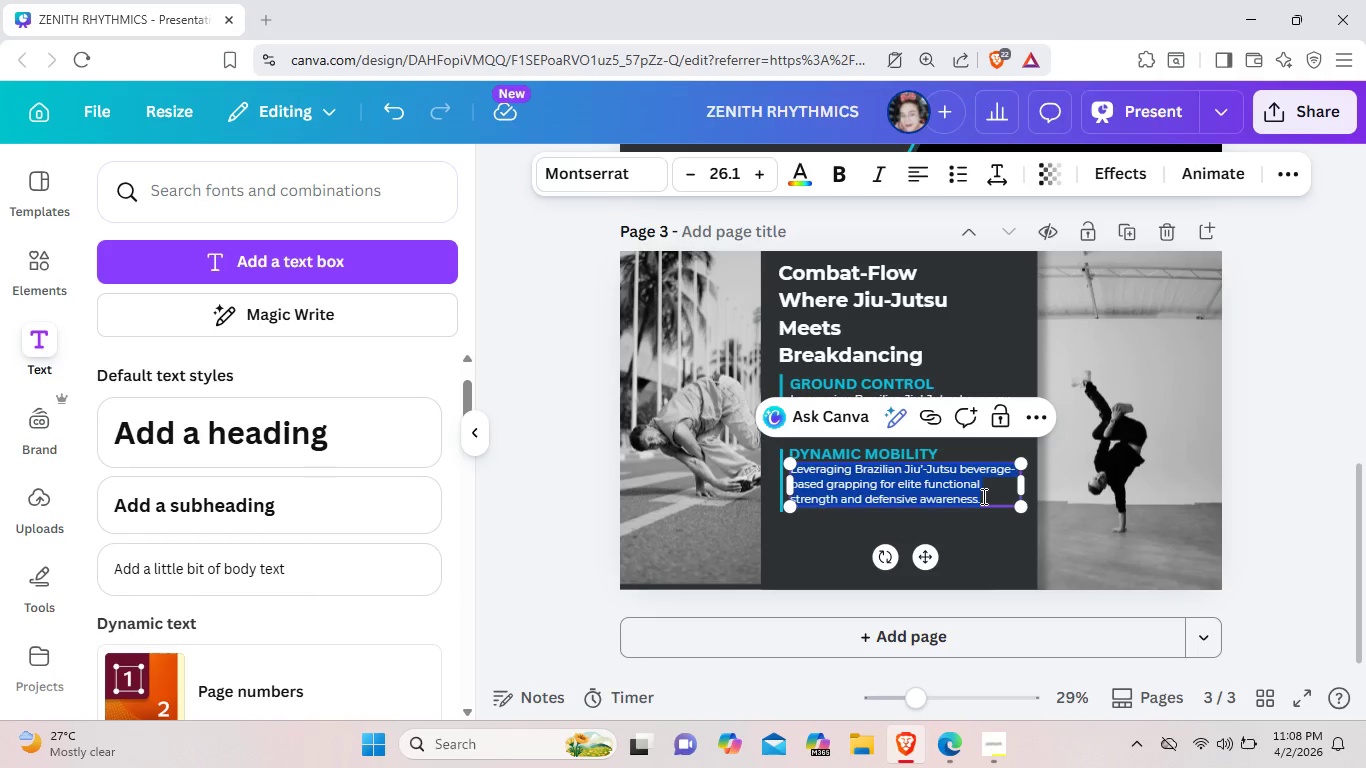 
key(Backspace)
 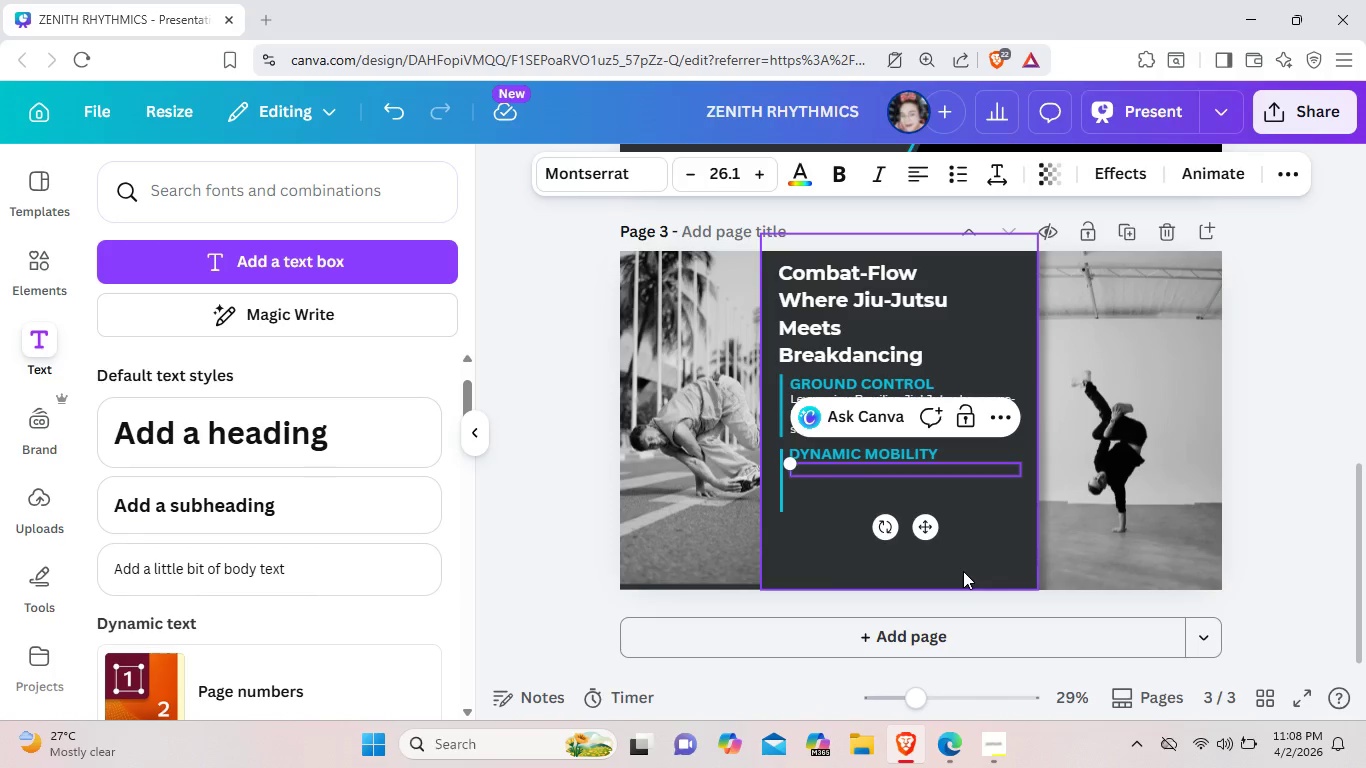 
type(Inte)
key(Backspace)
key(Backspace)
key(Backspace)
type(NTE)
 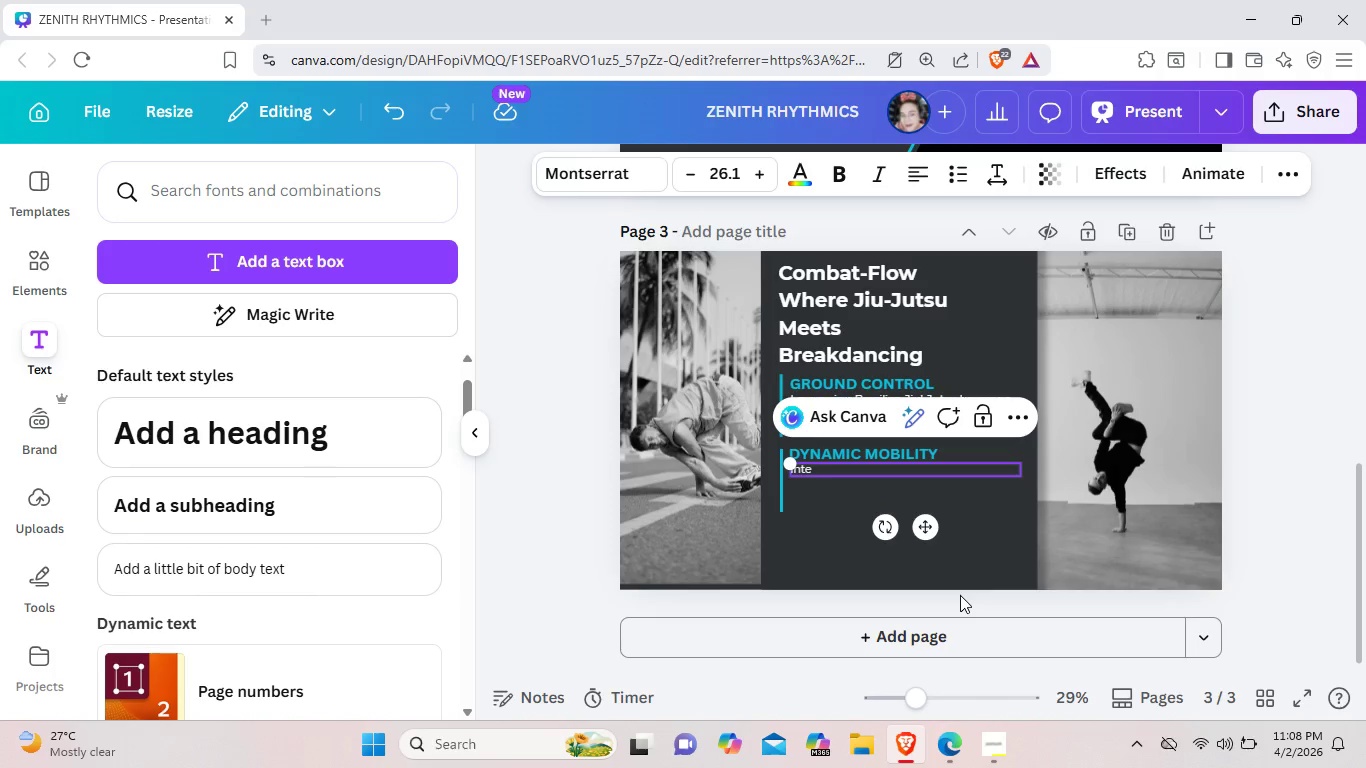 
wait(6.25)
 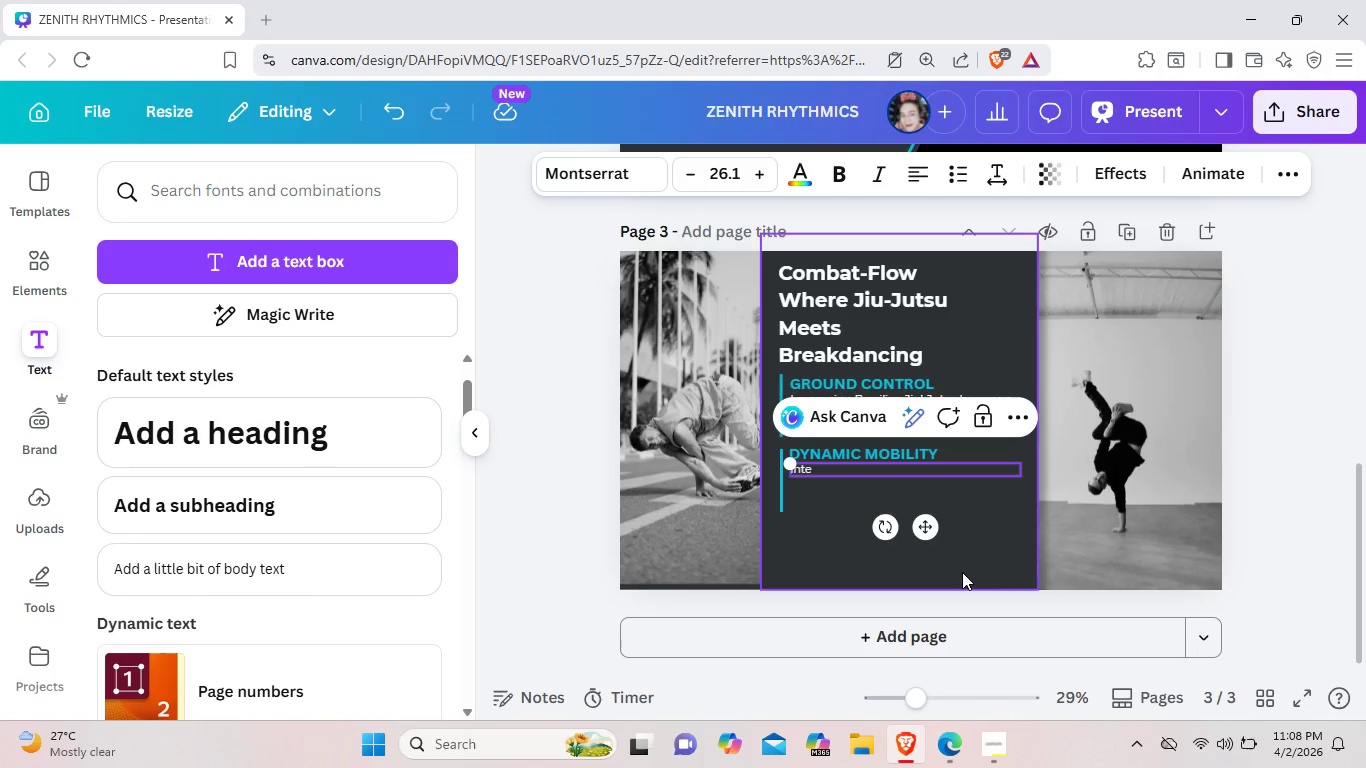 
type(grating Break)
 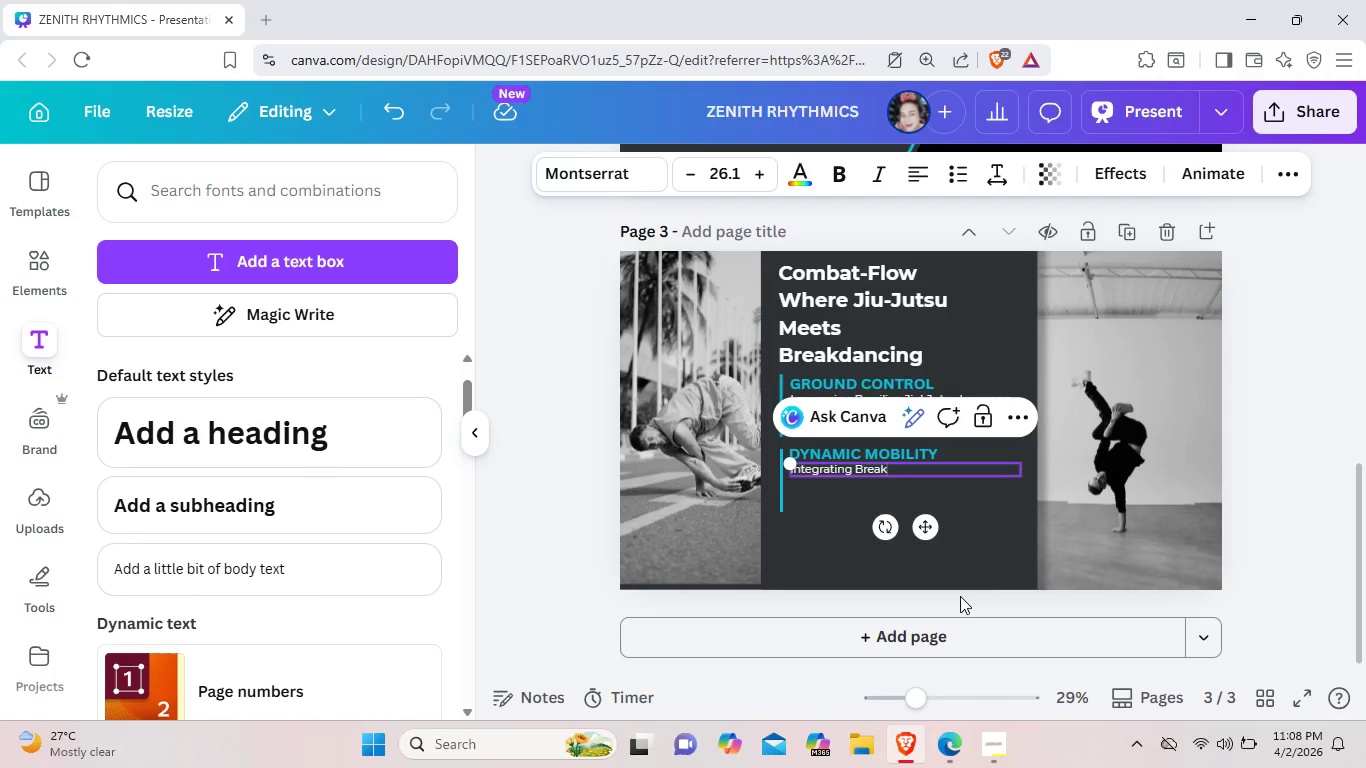 
type(dancing's)
 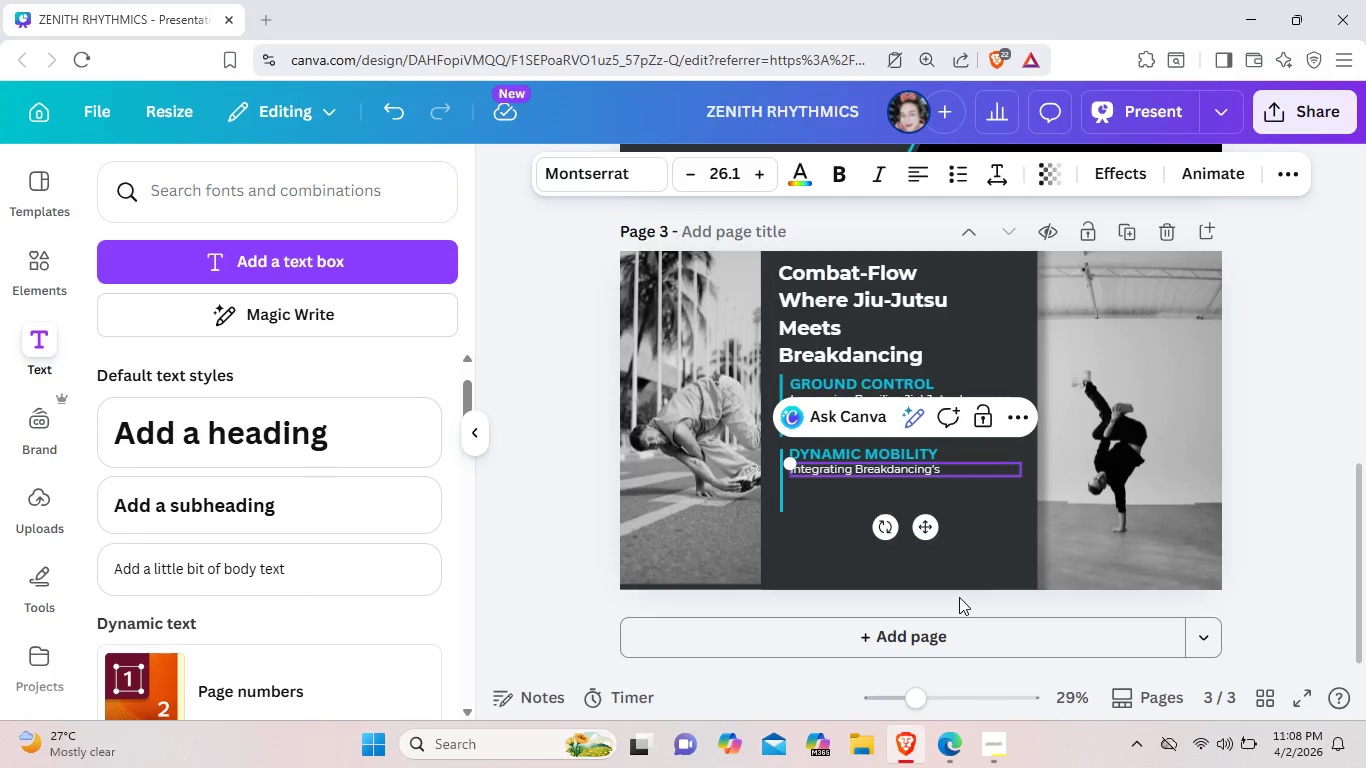 
type( "powr)
 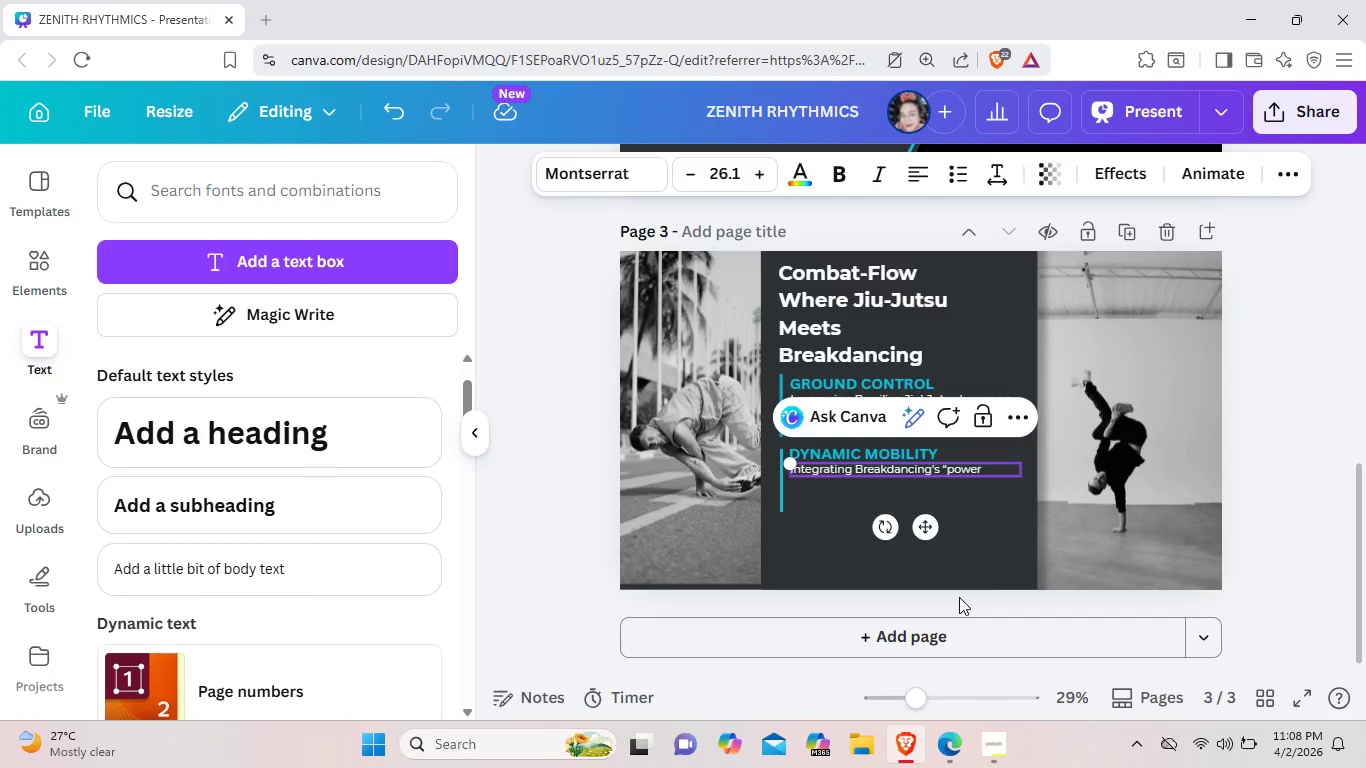 
hold_key(key=E, duration=0.39)
 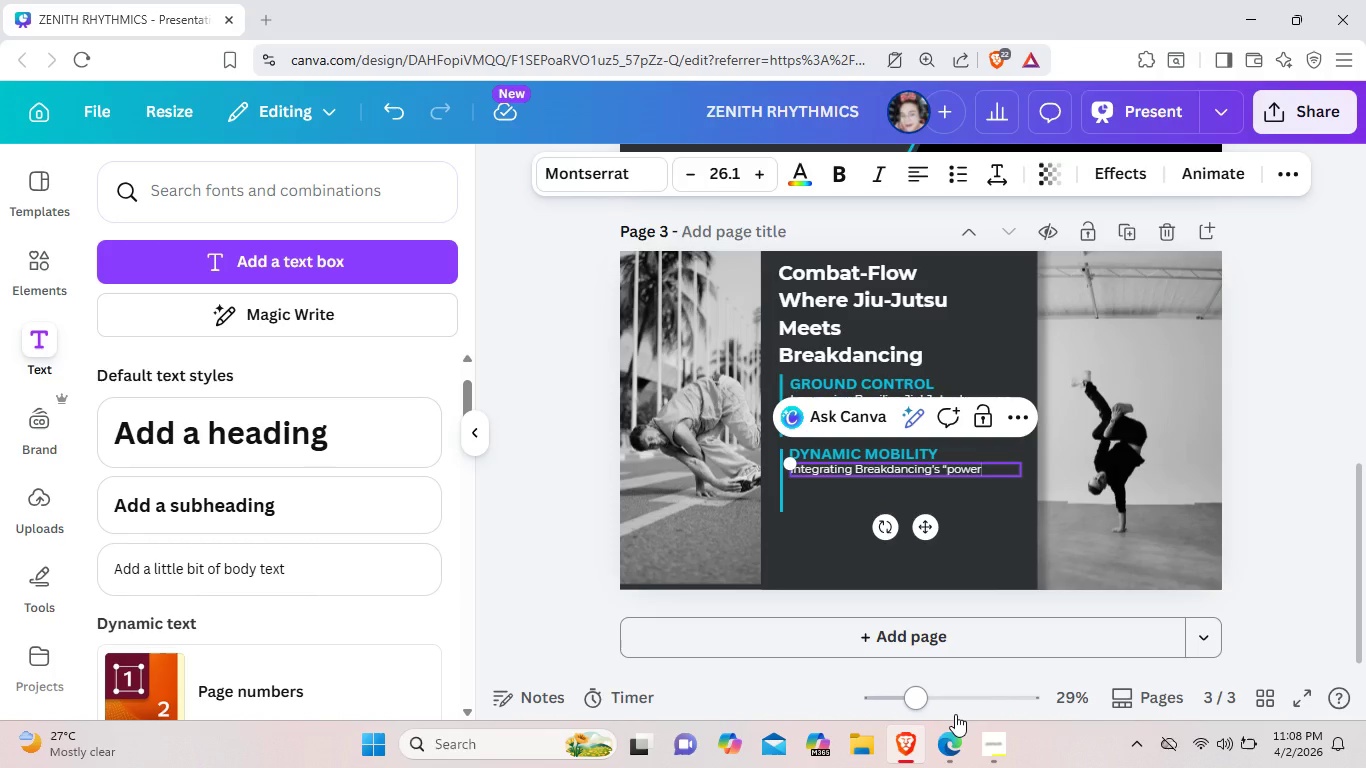 
wait(5.53)
 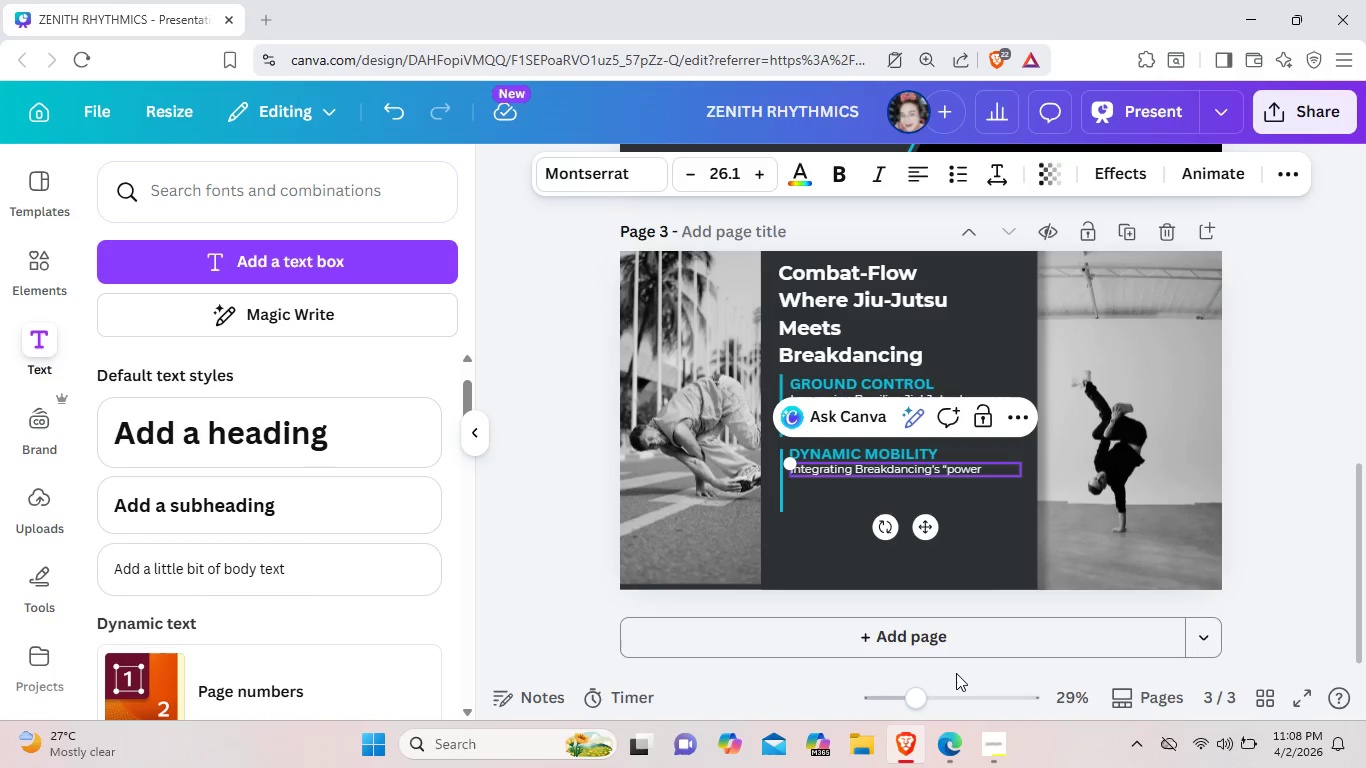 
type( moves)
 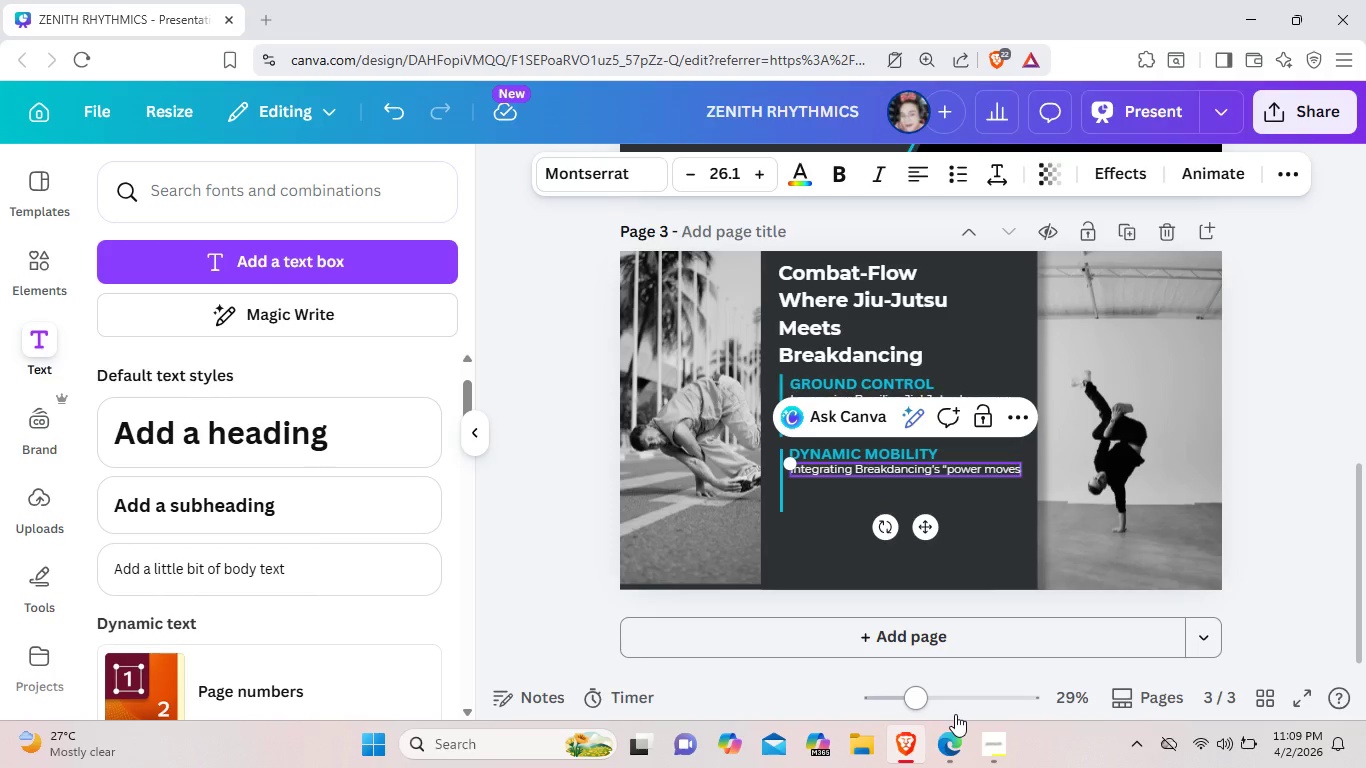 
type(" and)
 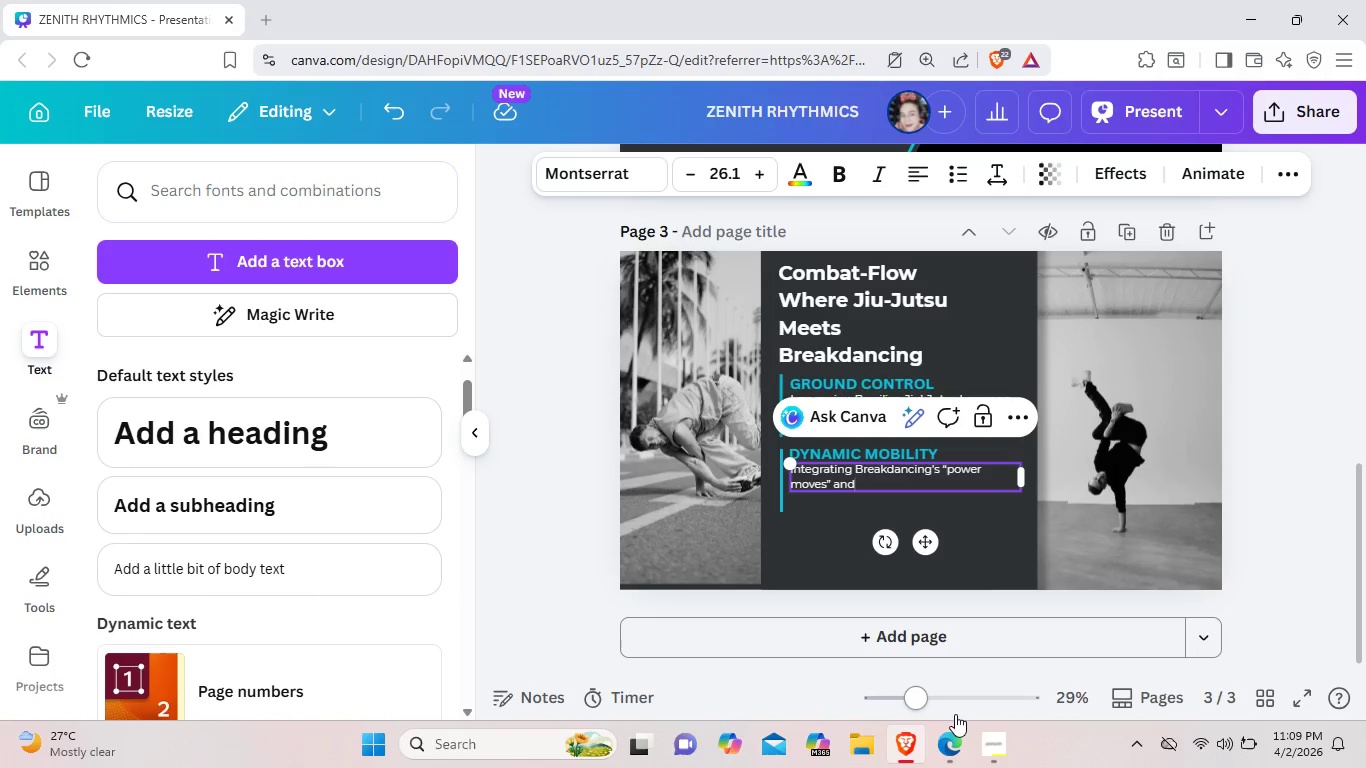 
key(Space)
 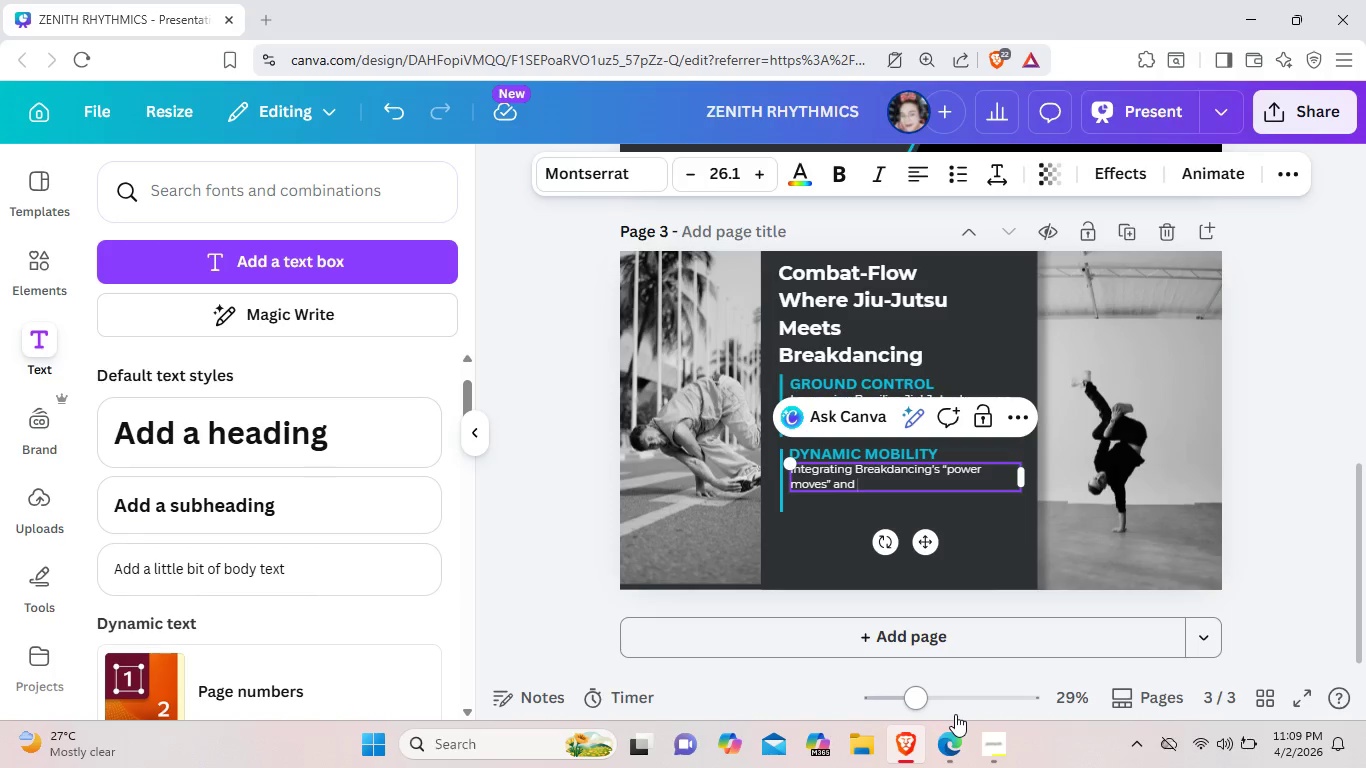 
key(Shift+ShiftLeft)
 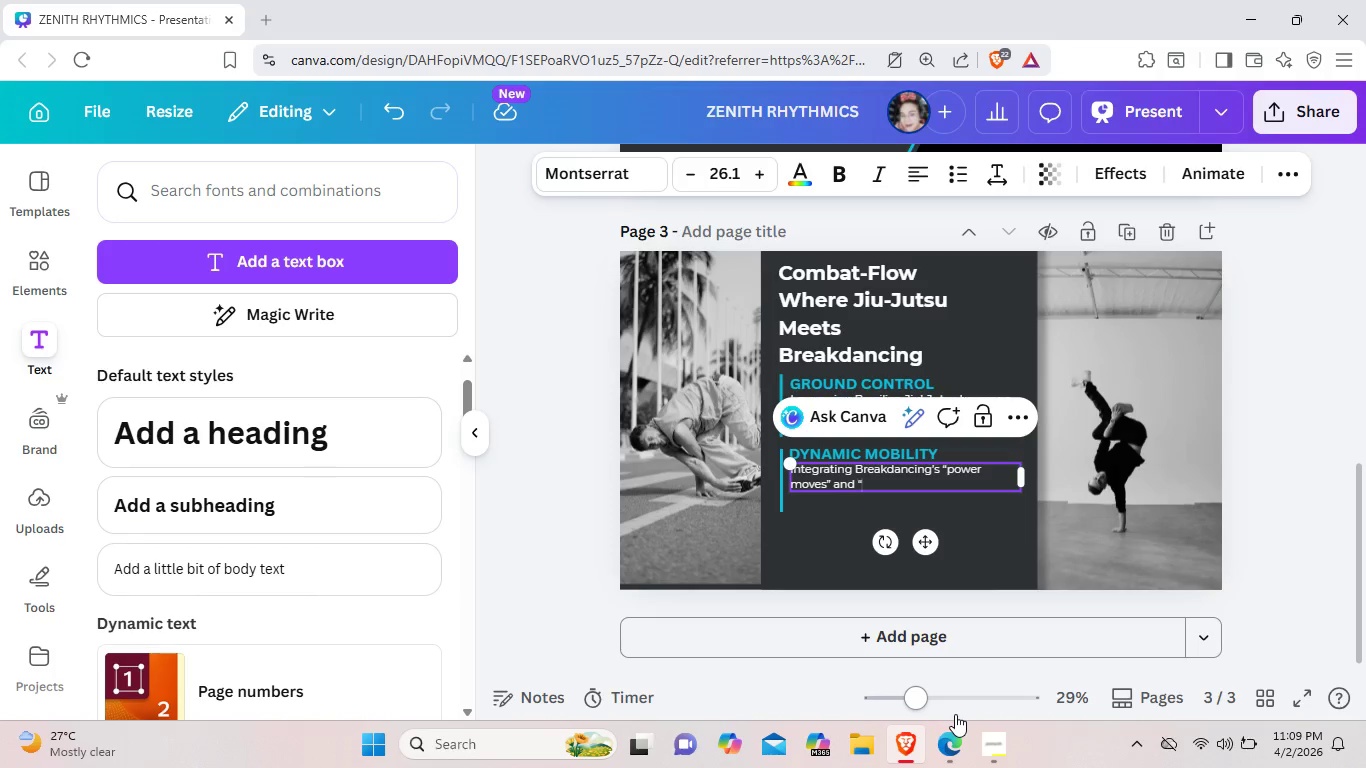 
key(Shift+Quote)
 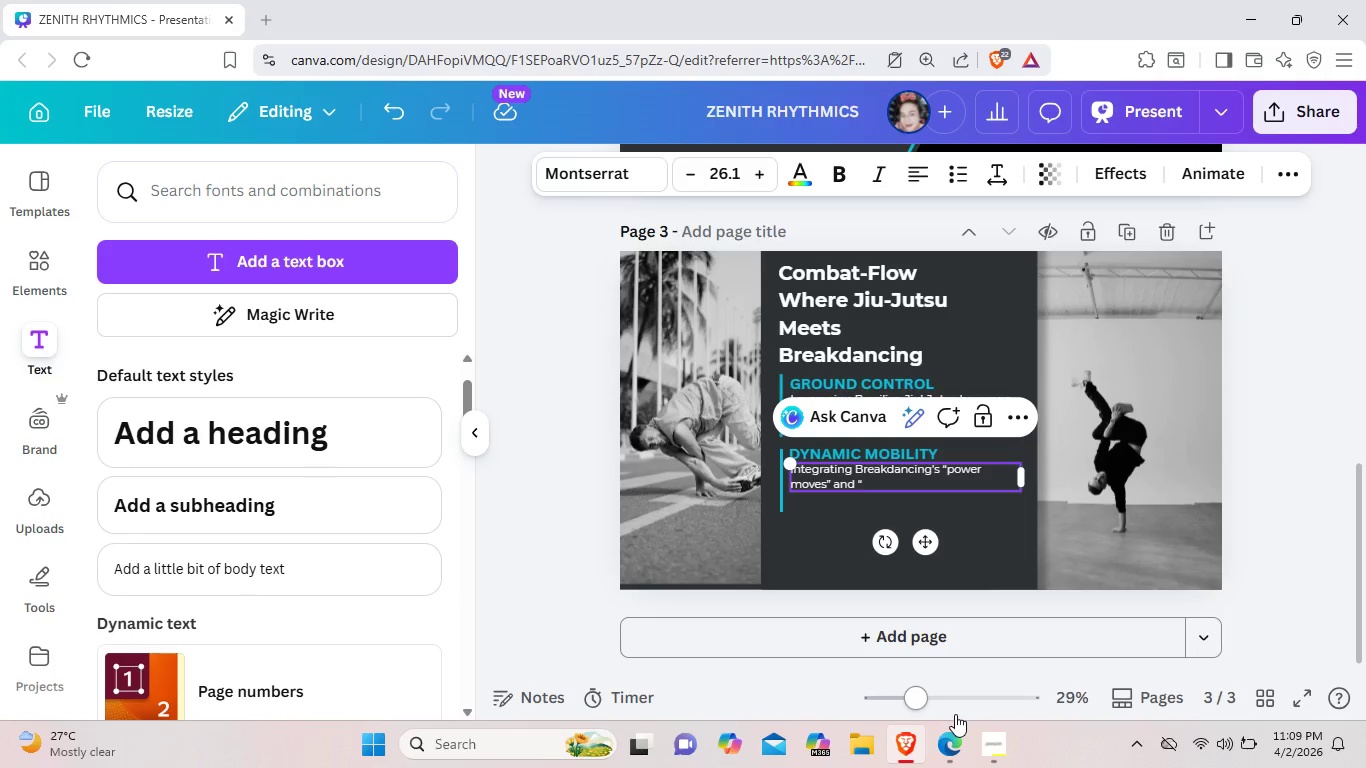 
type(toprock)
 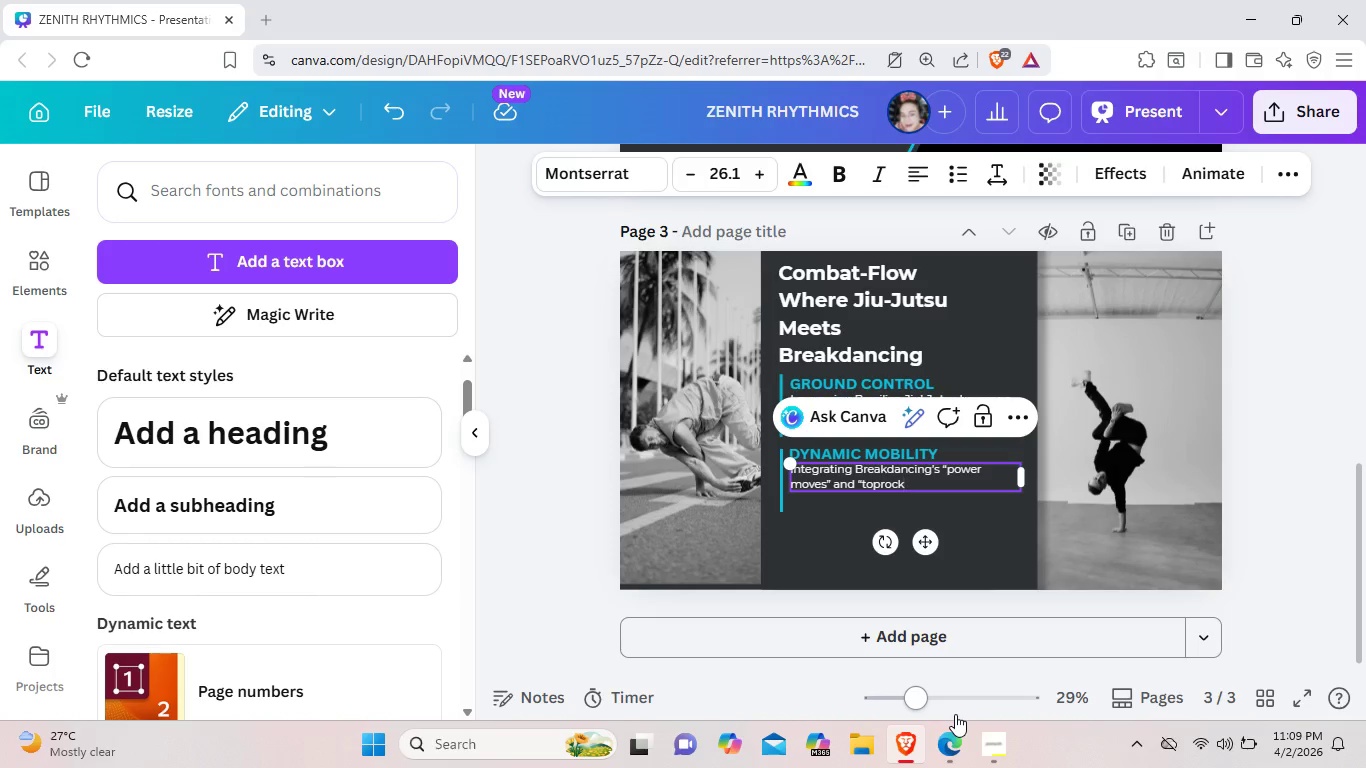 
wait(8.52)
 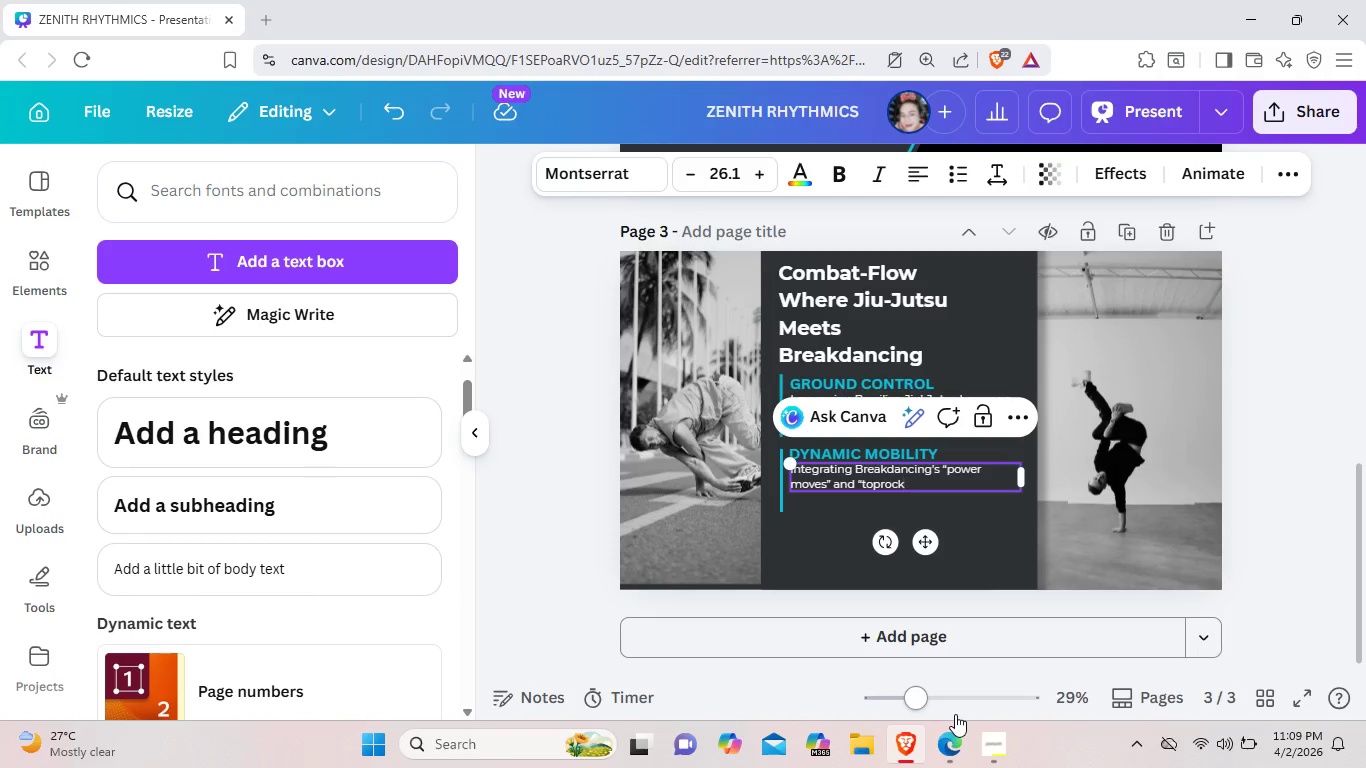 
type(" for unmatched )
 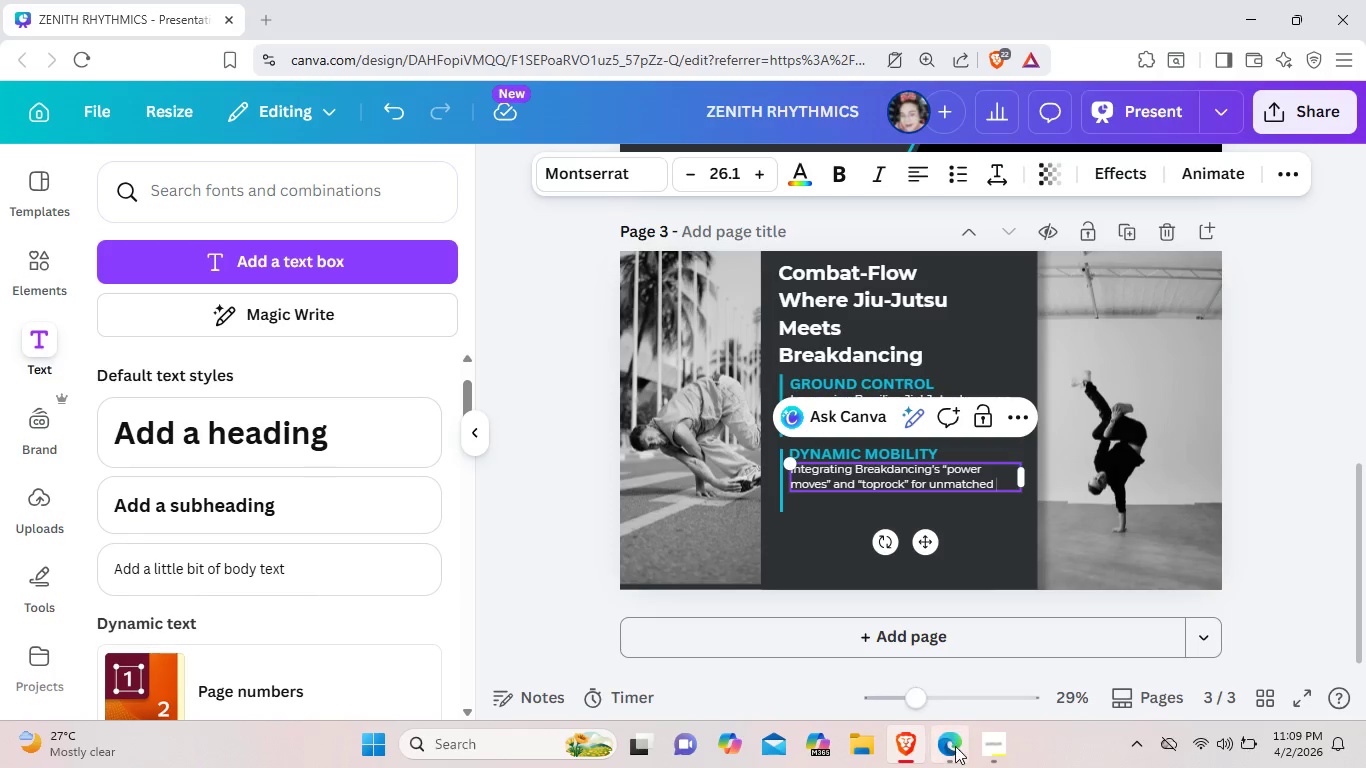 
mouse_move([982, 727])
 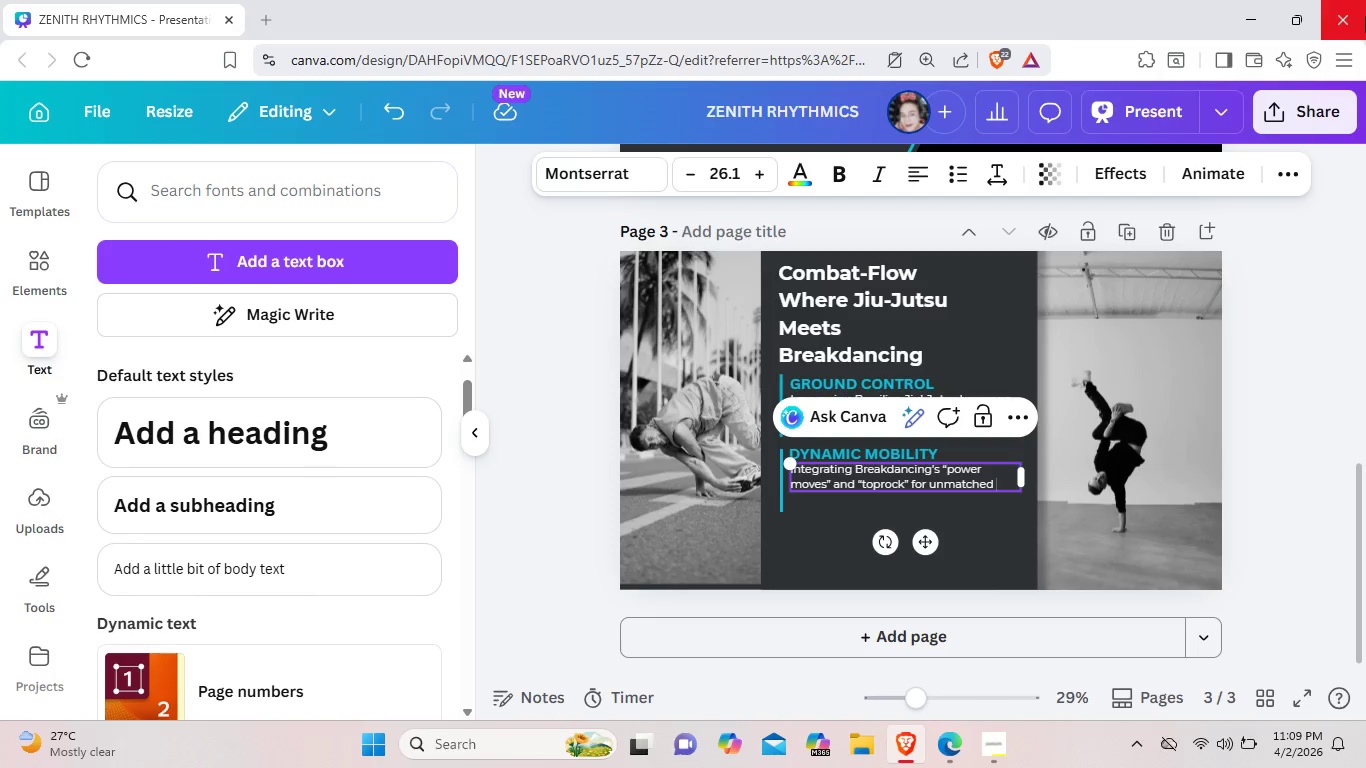 
wait(16.23)
 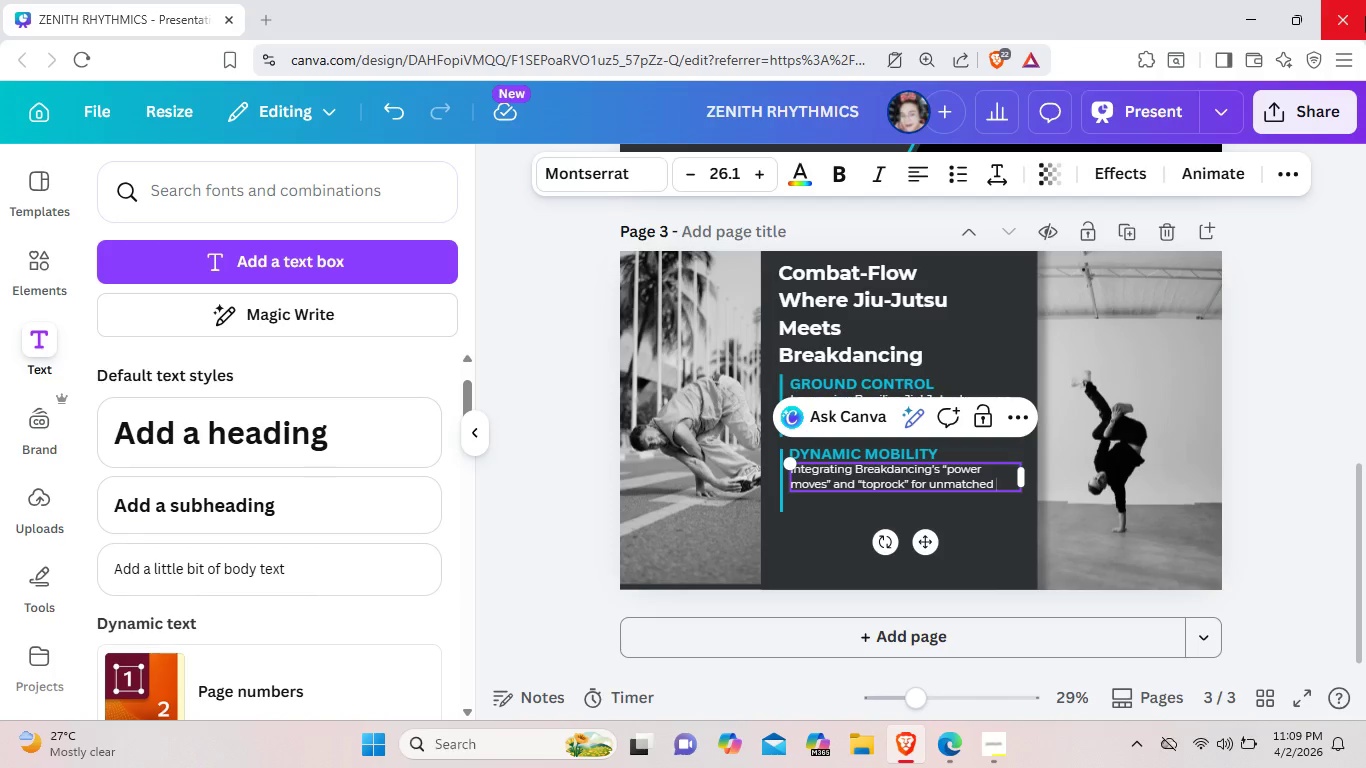 
type(at)
 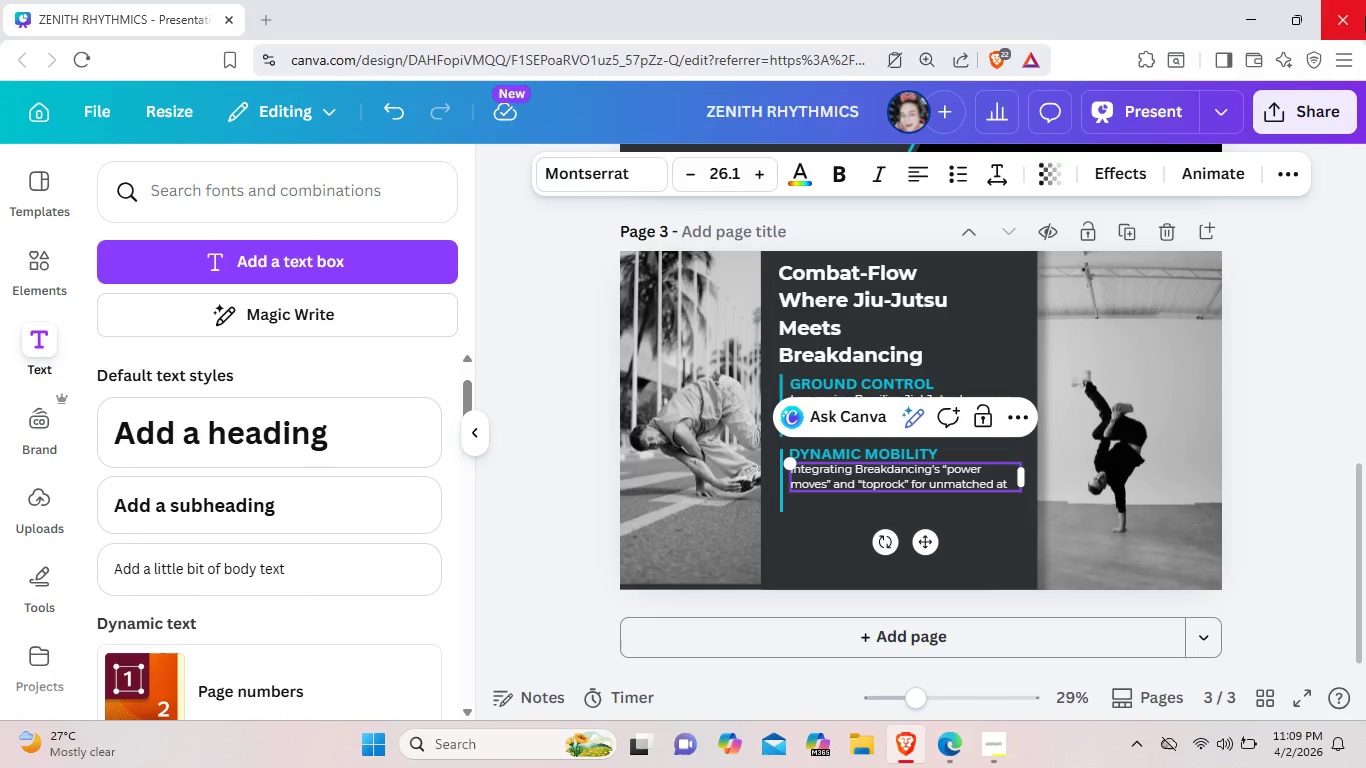 
type(hletic)
 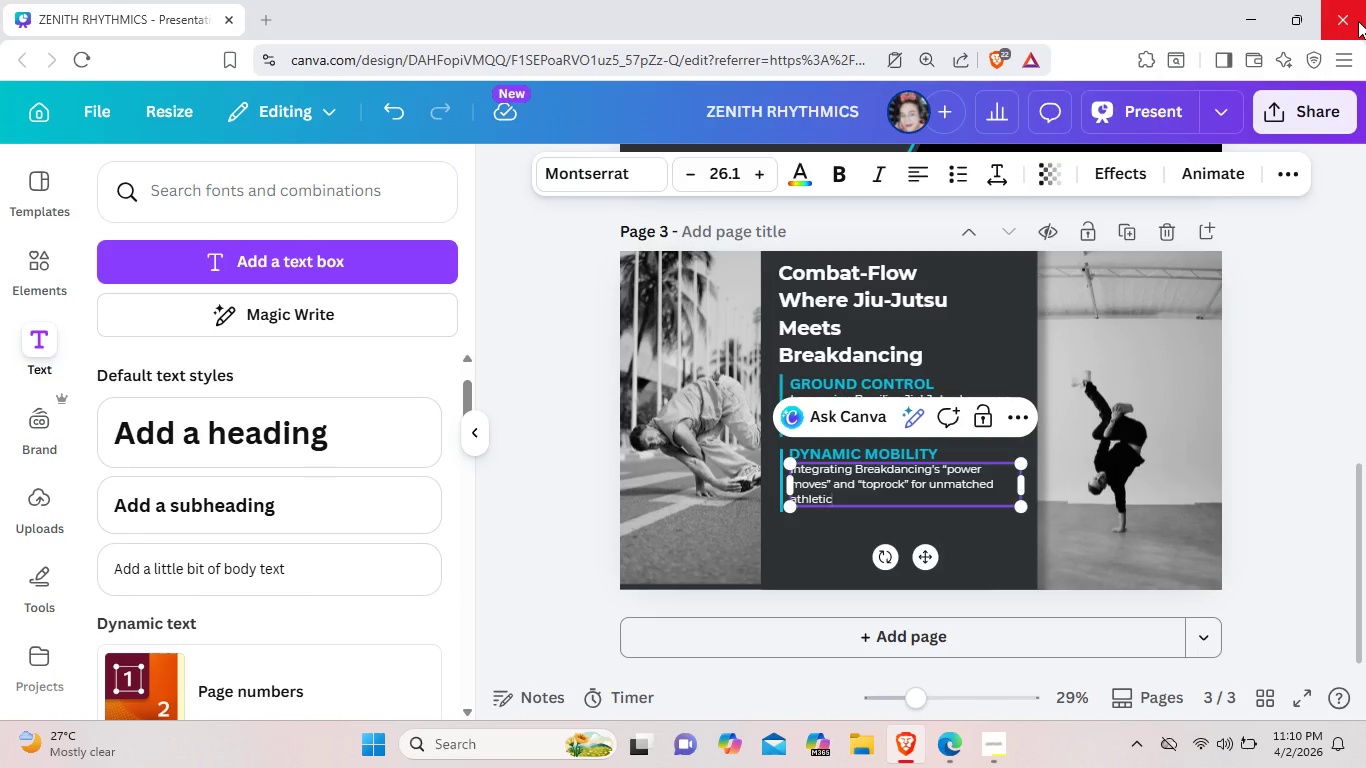 
wait(8.58)
 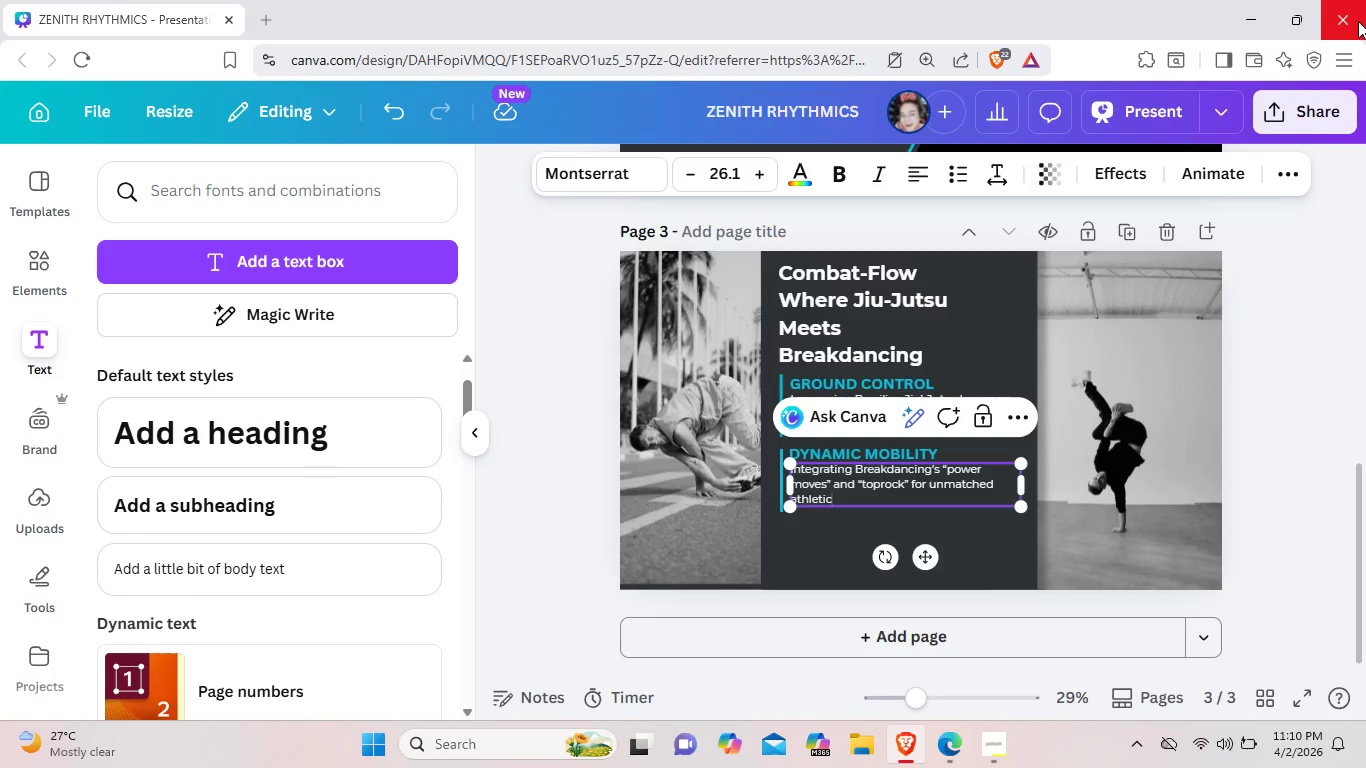 
key(Space)
 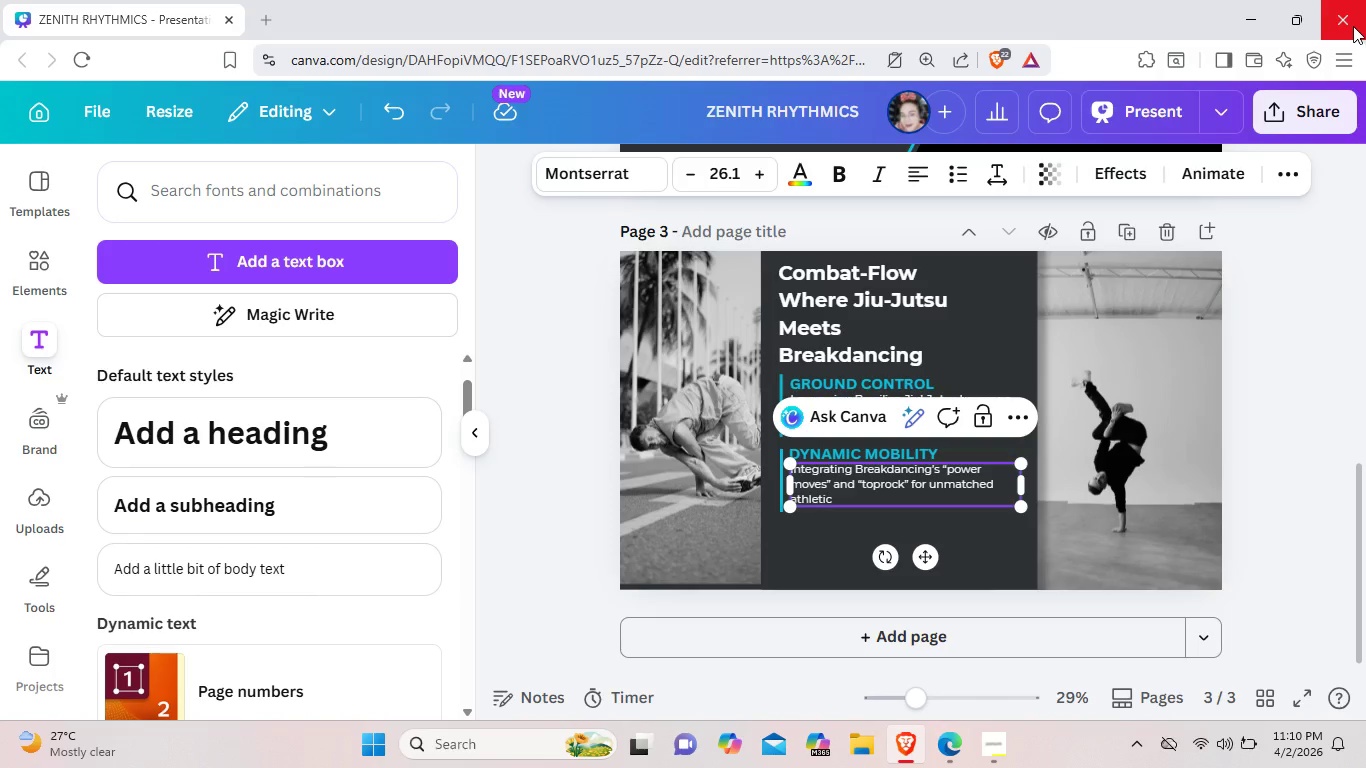 
wait(18.11)
 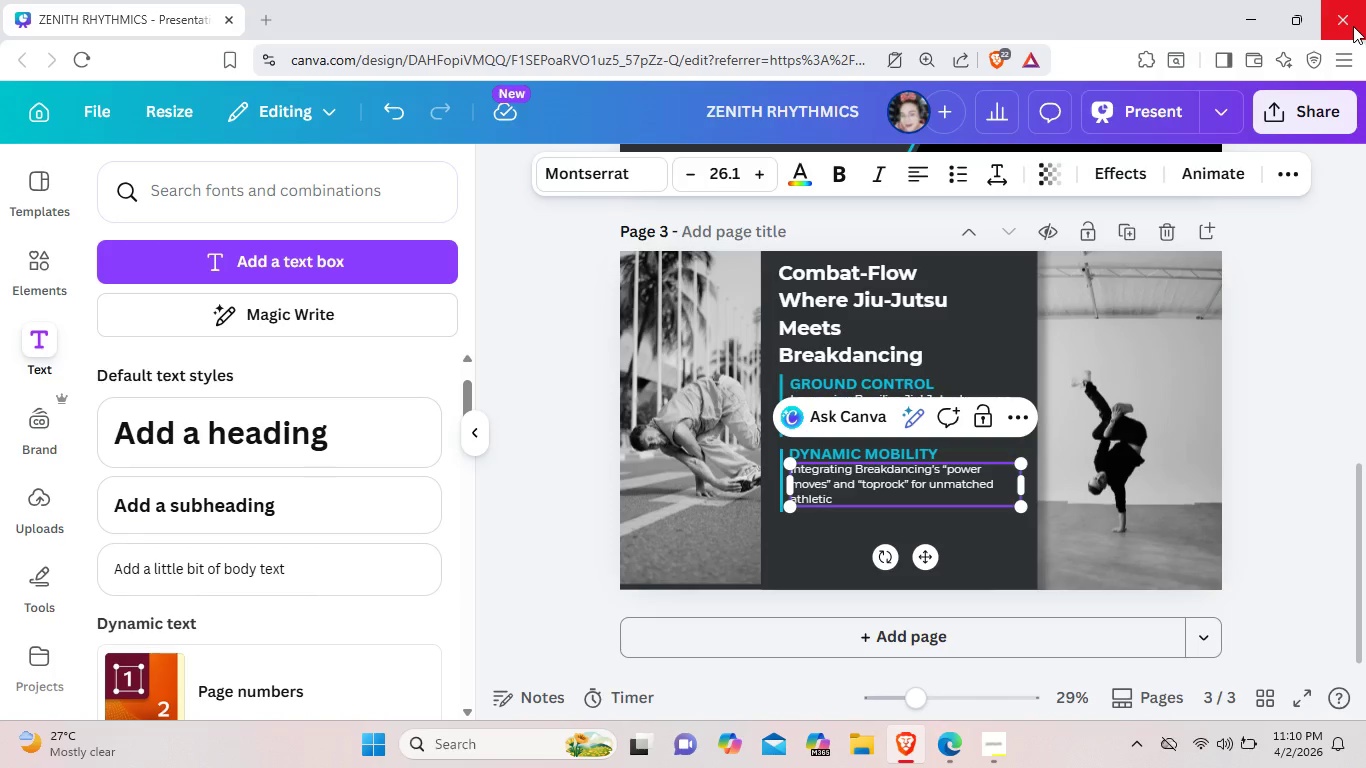 
type(fuid)
 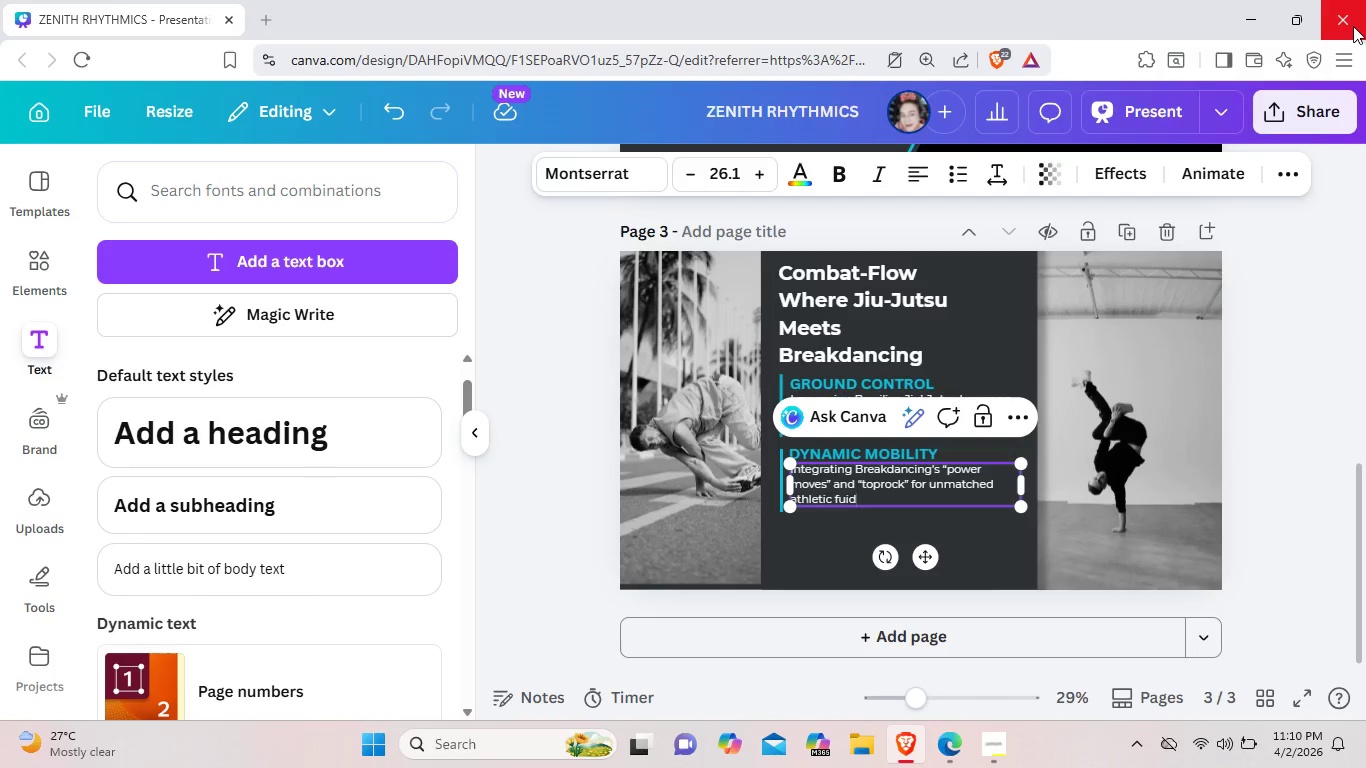 
wait(6.09)
 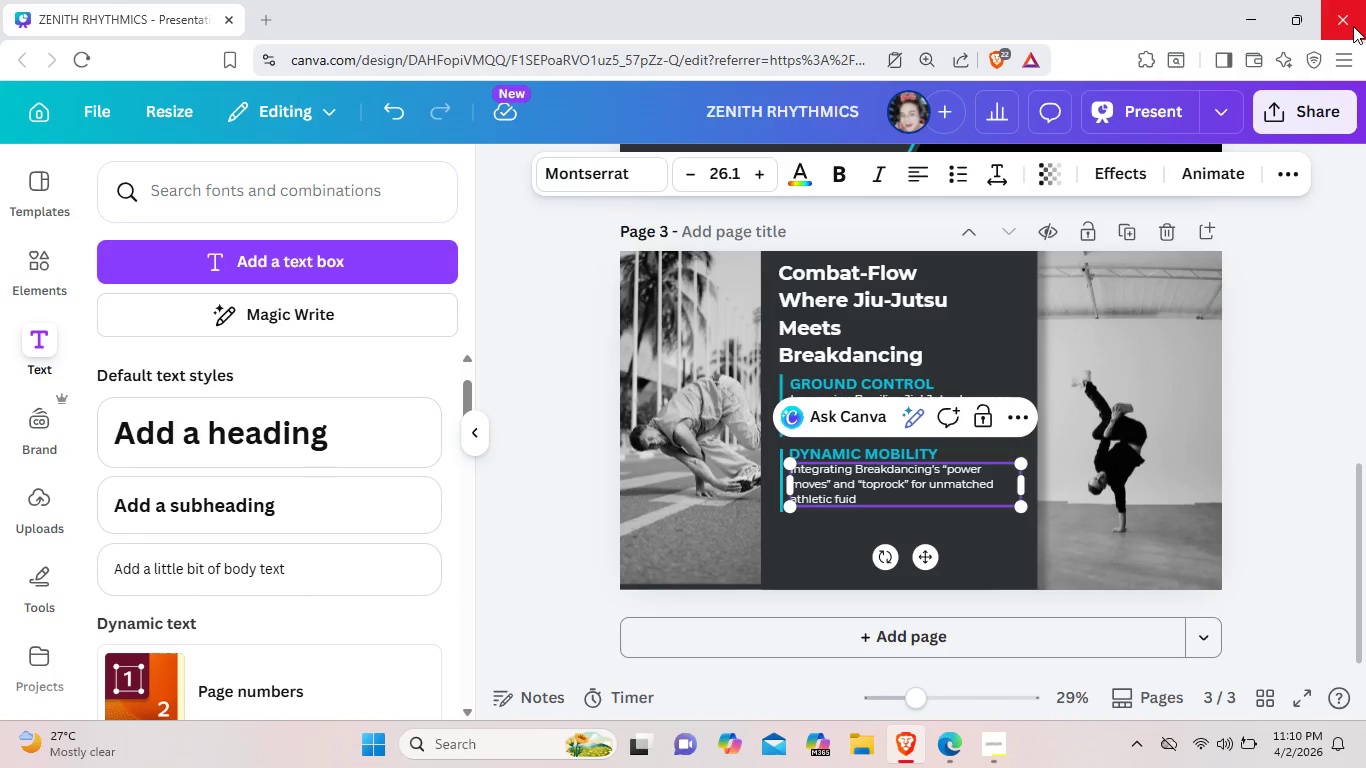 
key(Backspace)
key(Backspace)
key(Backspace)
type(luid)
 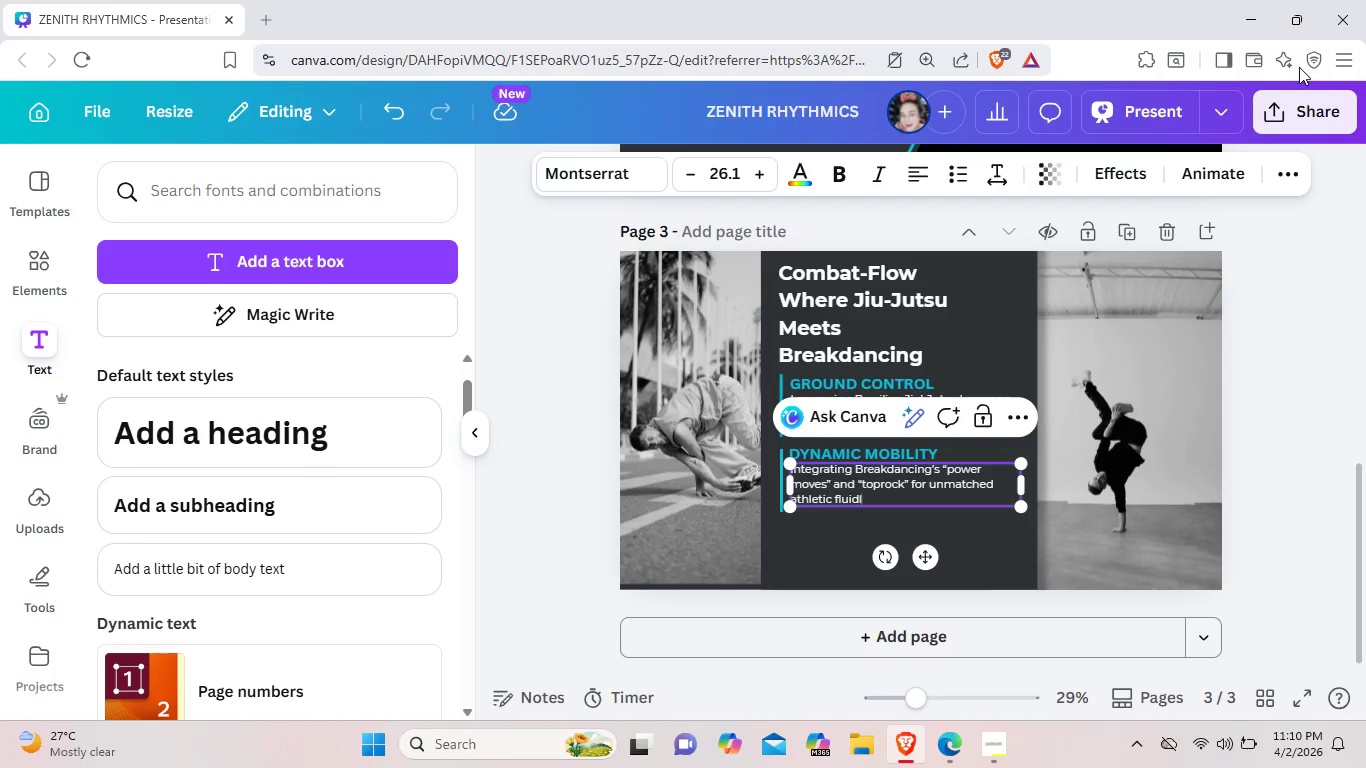 
type(ly and spai)
key(Backspace)
type(tial)
 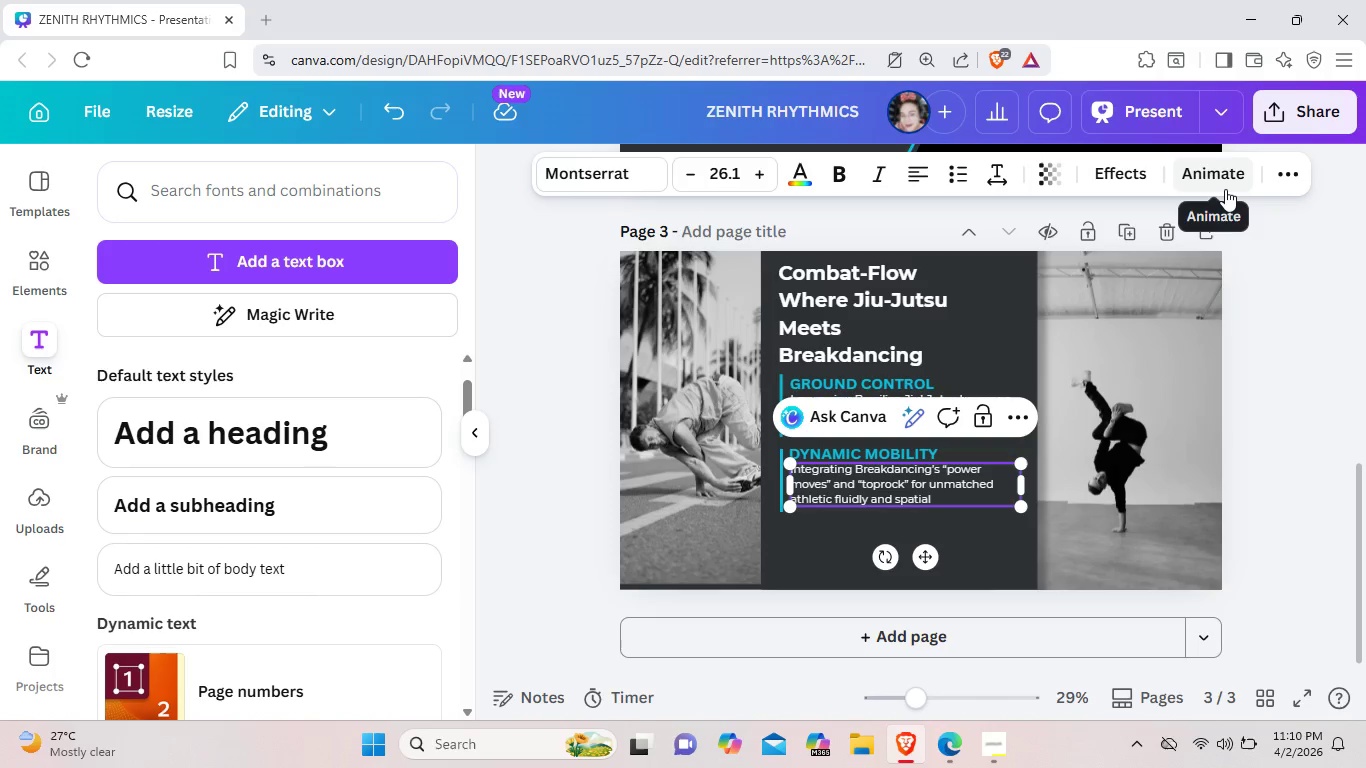 
wait(6.12)
 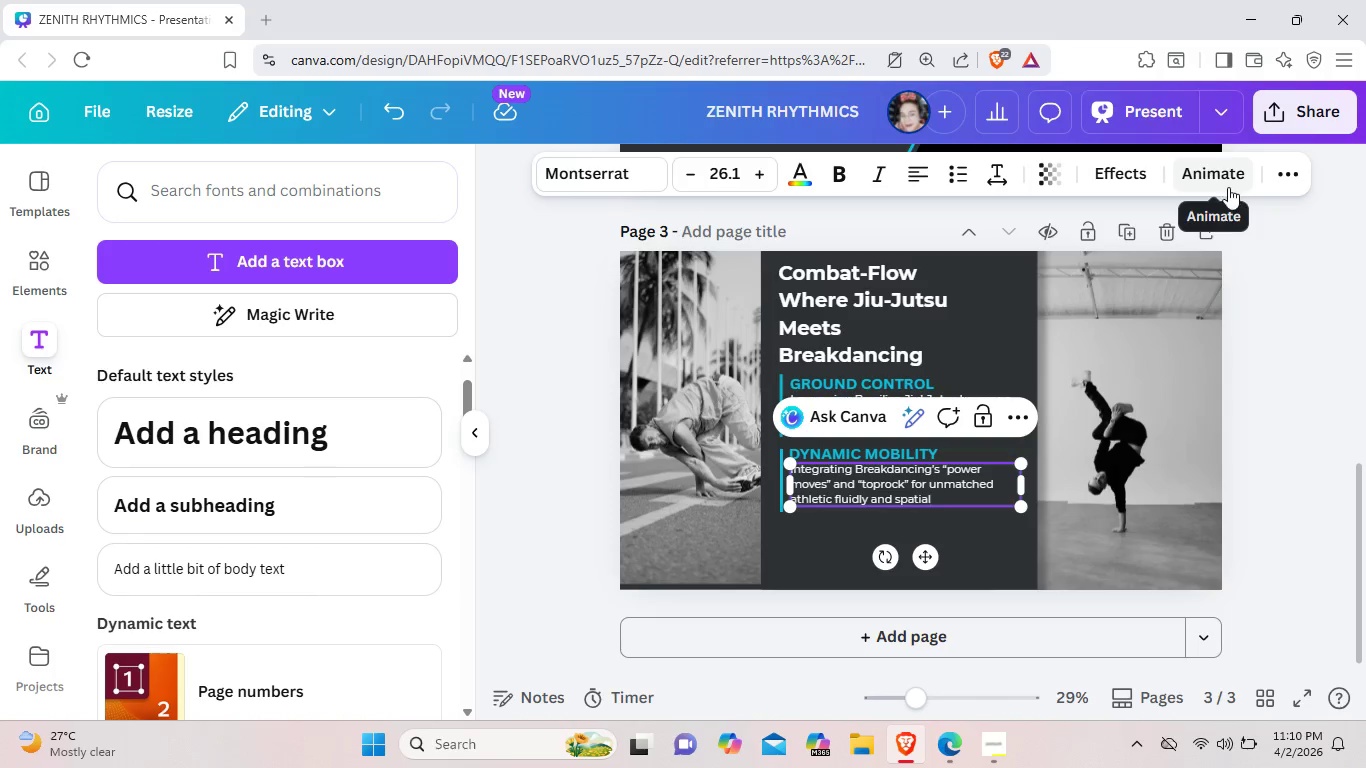 
type( coordination.)
 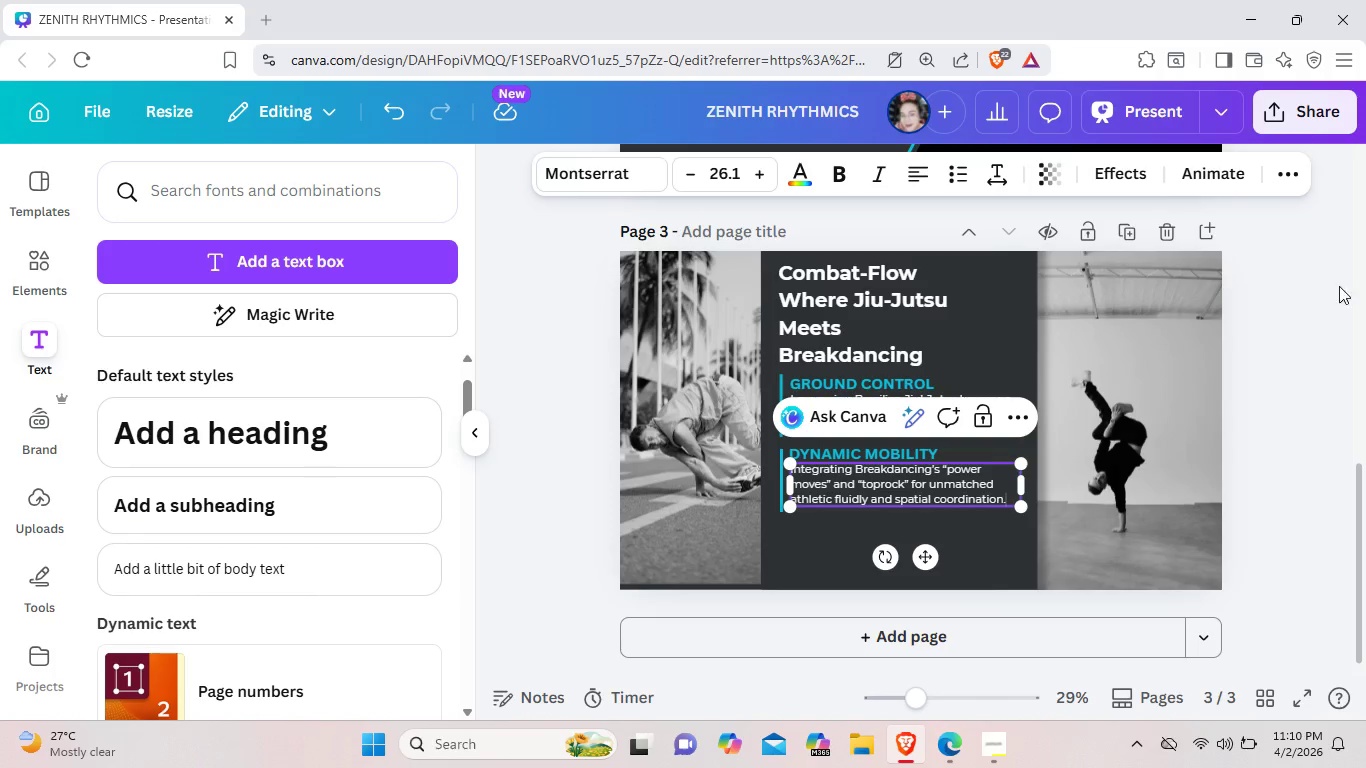 
left_click([1324, 456])
 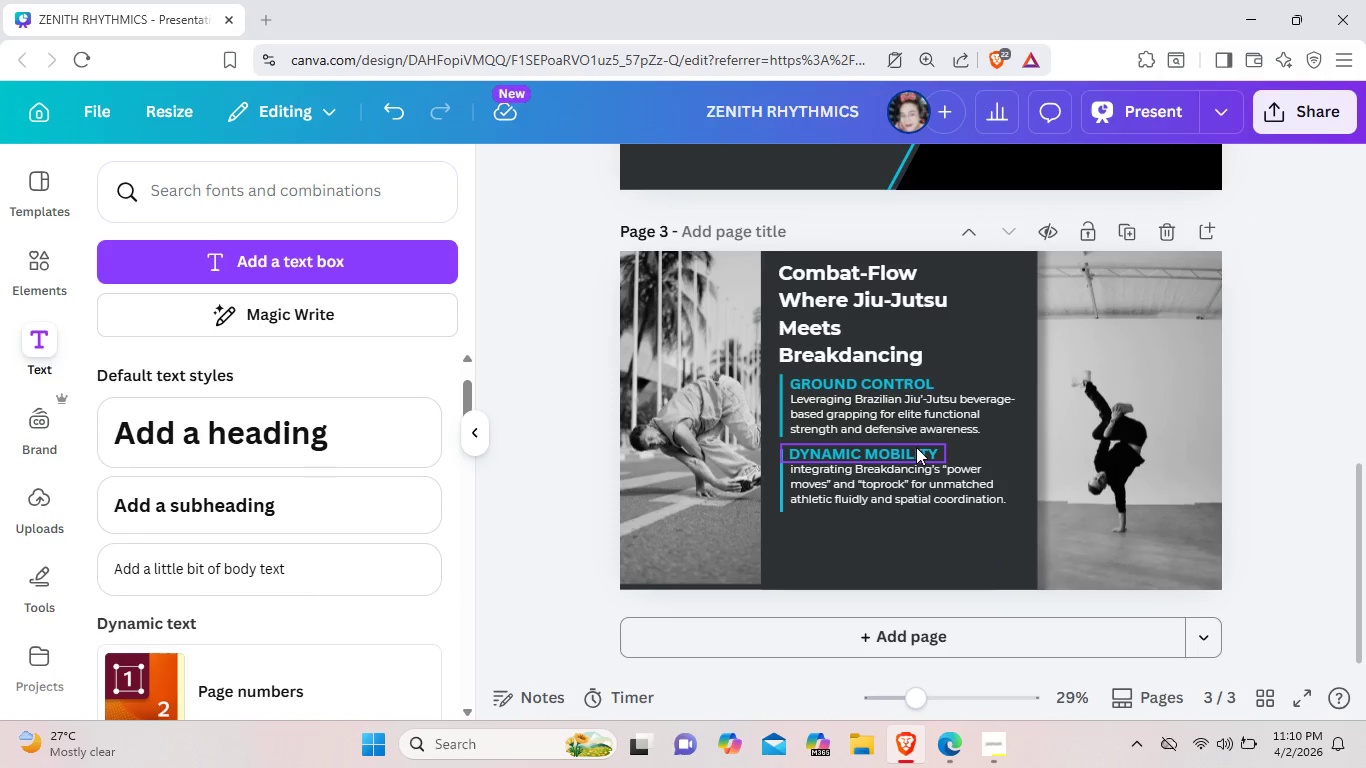 
left_click([916, 447])
 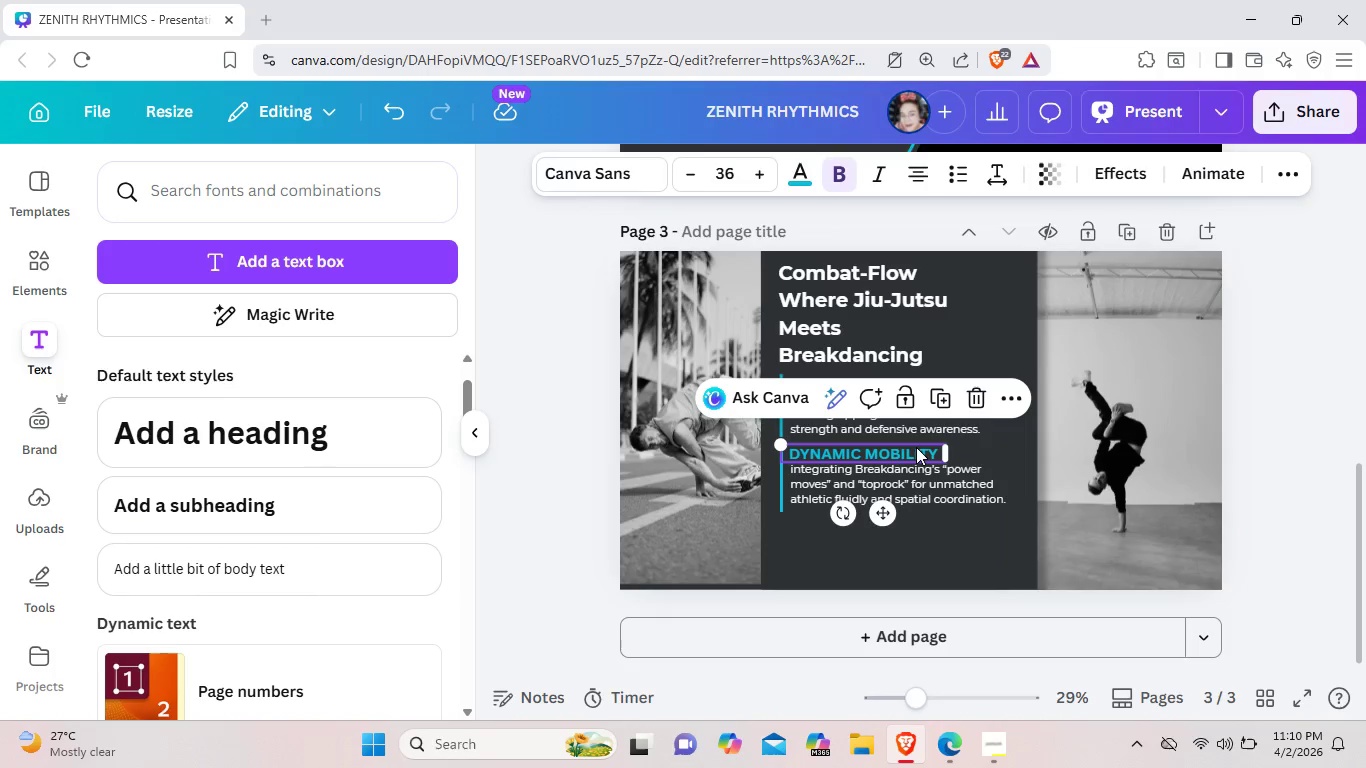 
key(Control+C)
 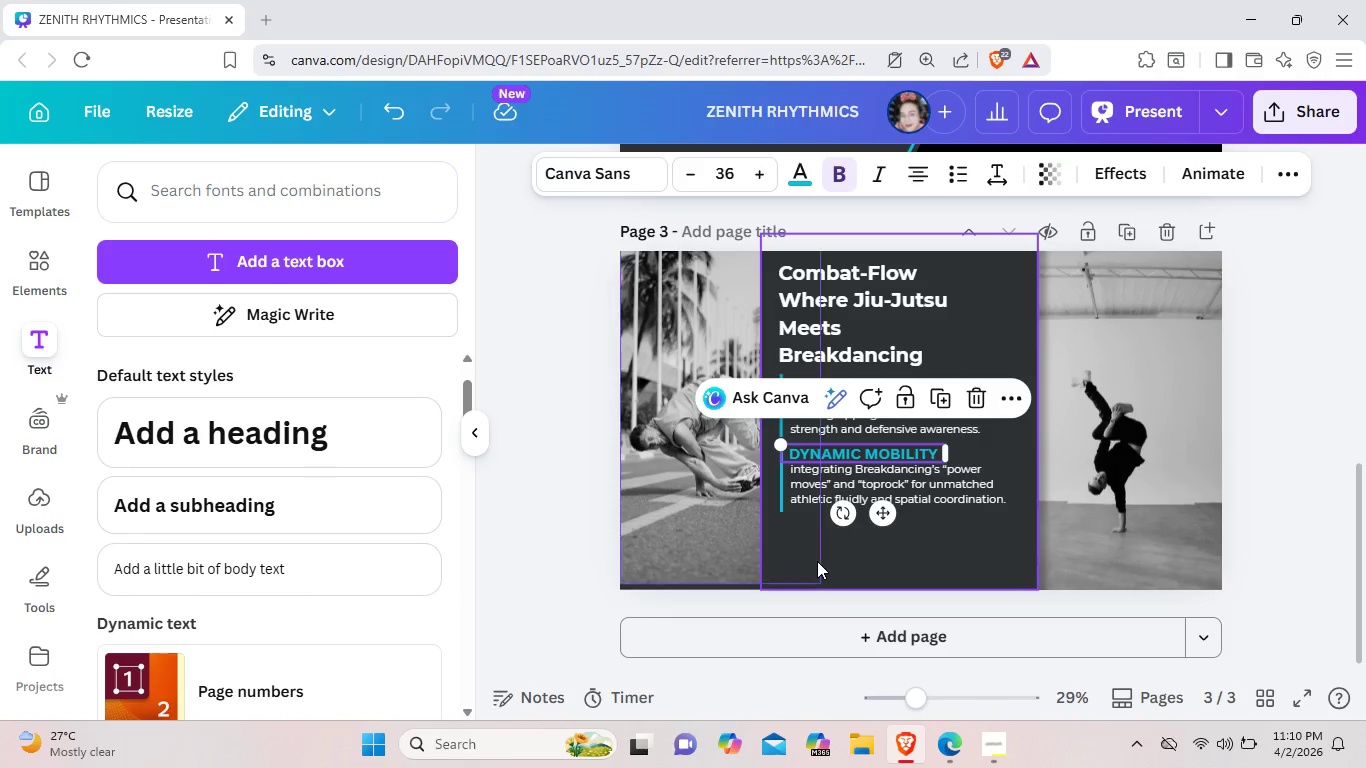 
left_click([817, 561])
 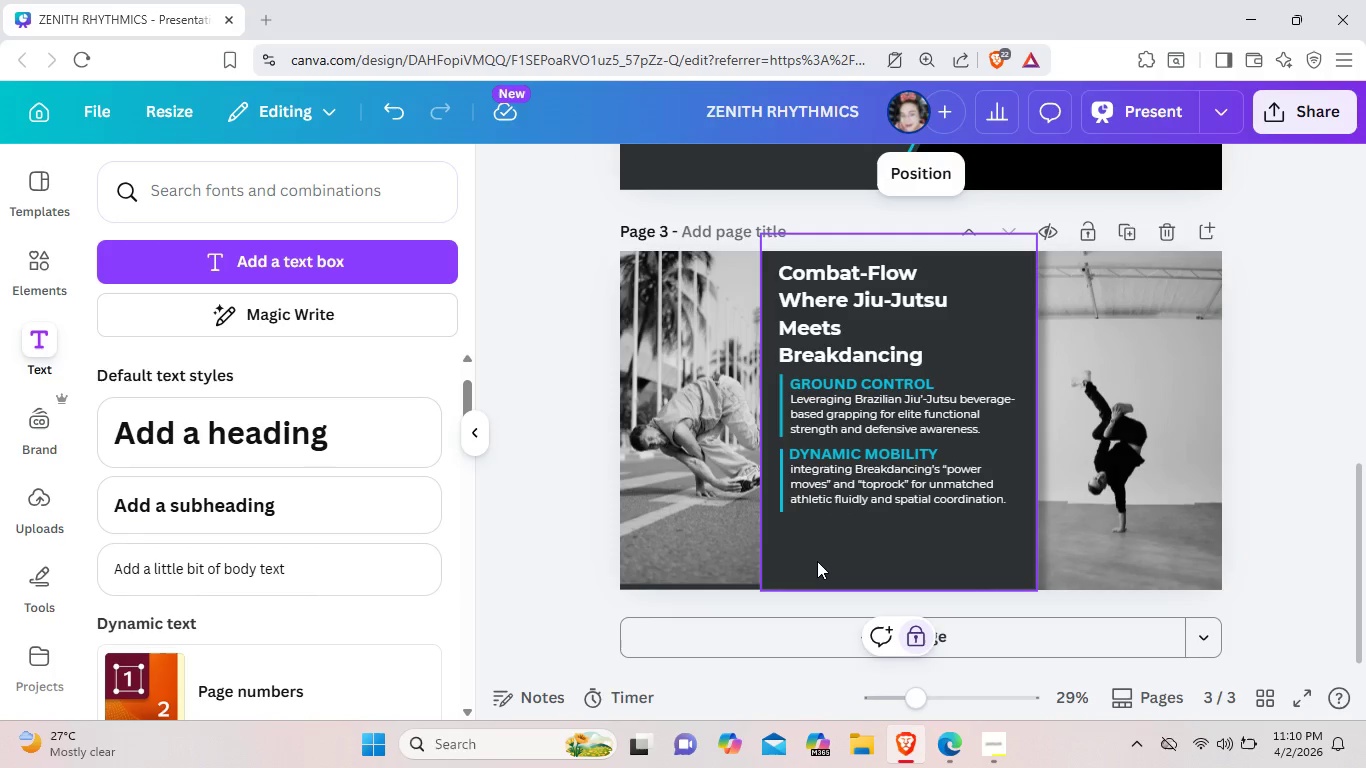 
key(Control+V)
 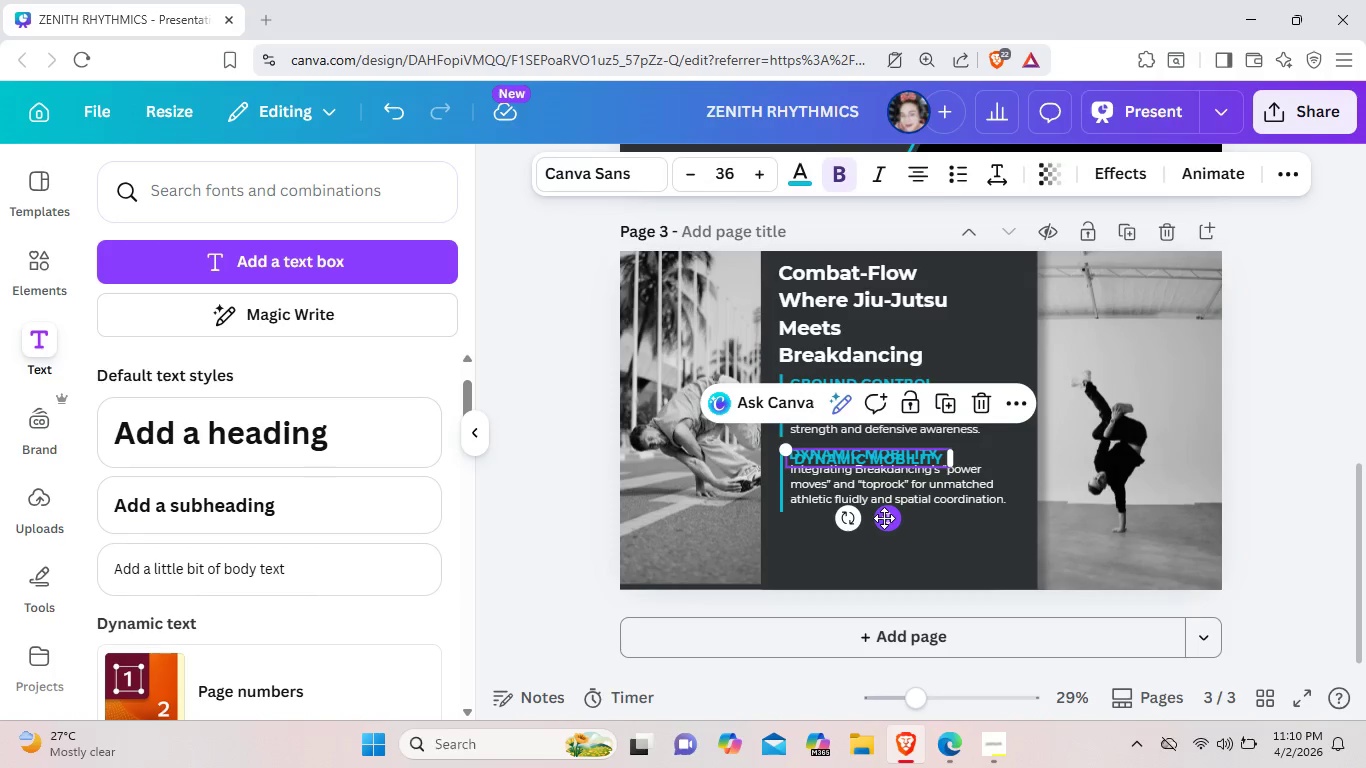 
left_click_drag(start_coordinate=[884, 518], to_coordinate=[883, 589])
 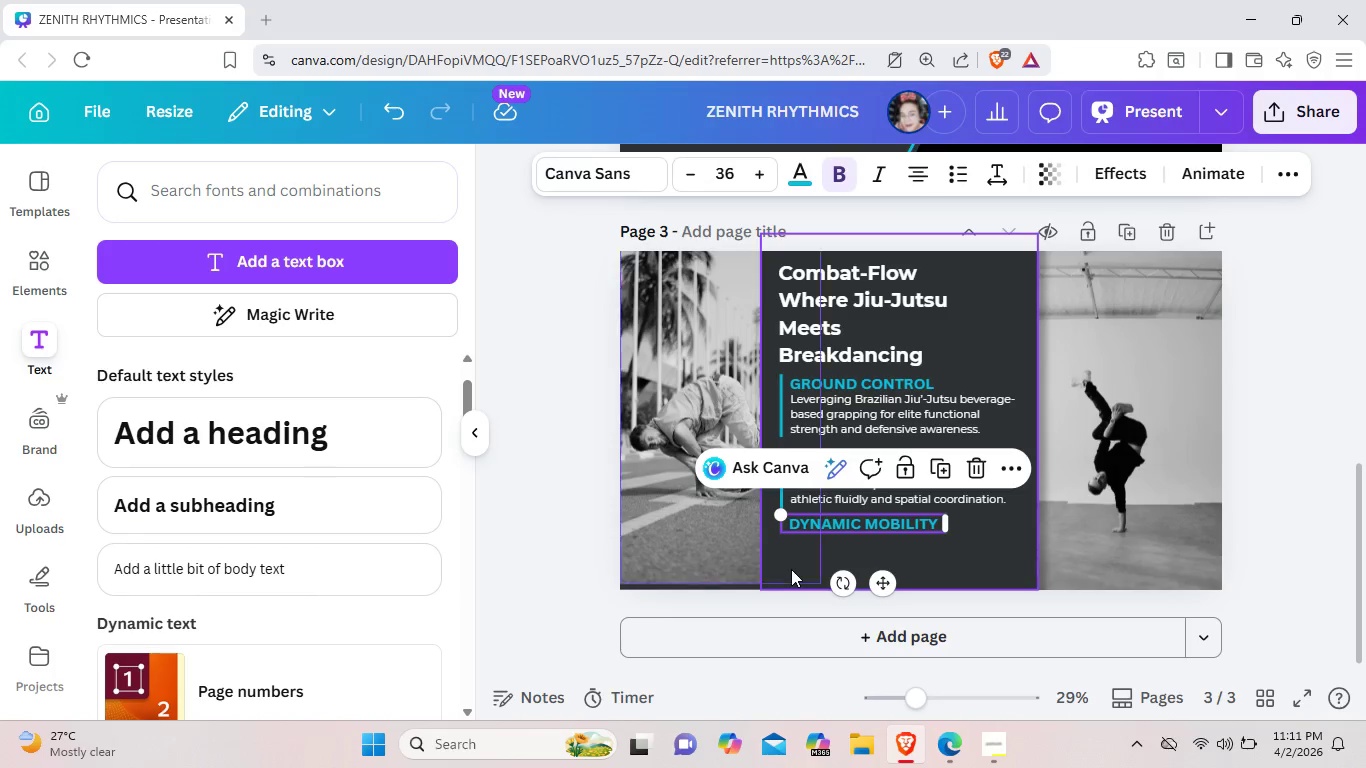 
left_click([791, 569])
 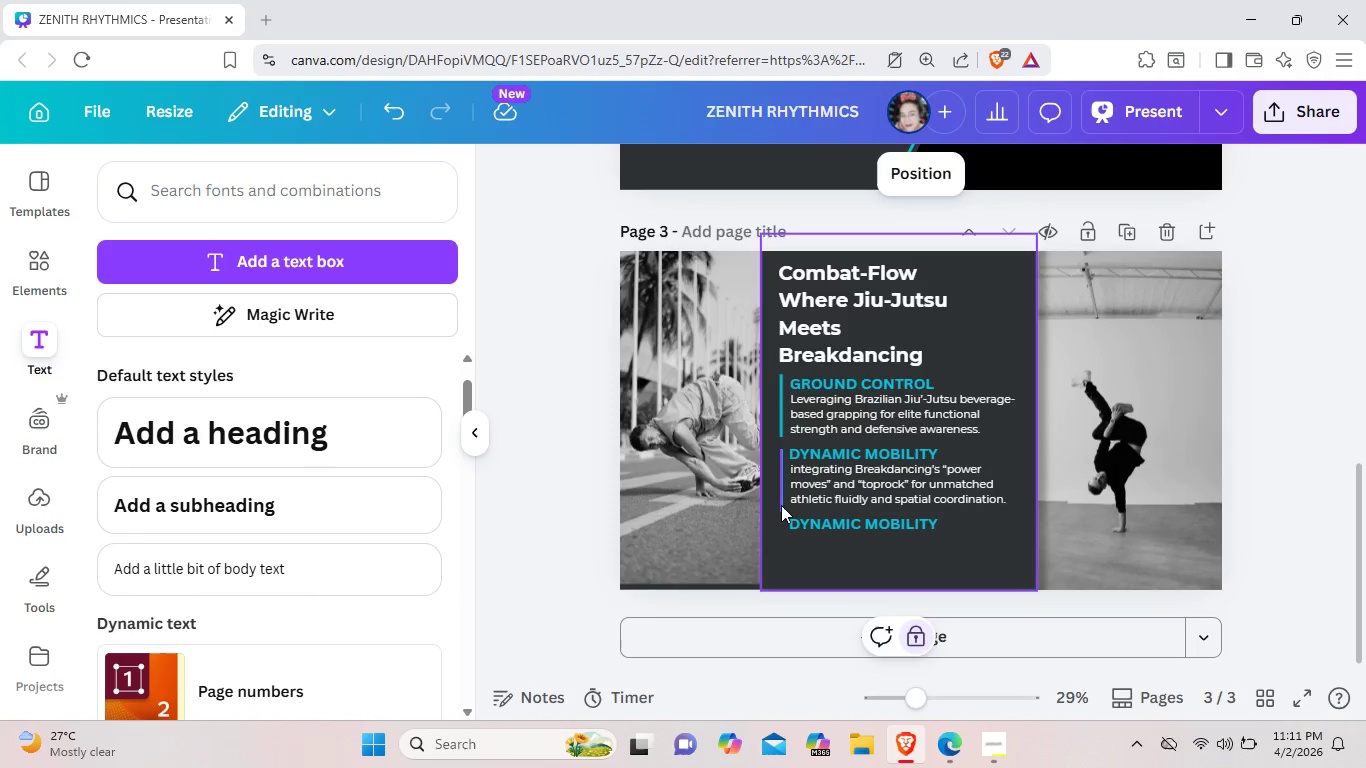 
left_click([781, 505])
 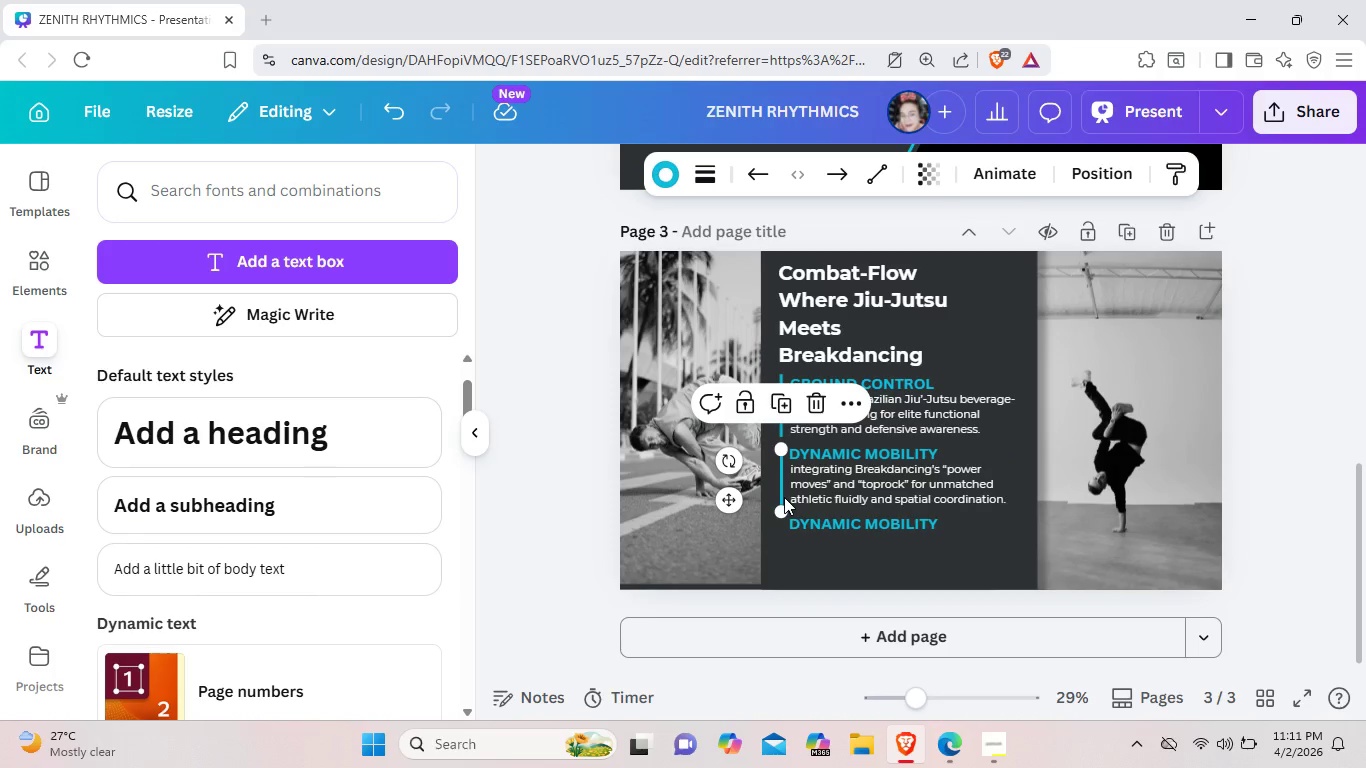 
key(Control+C)
 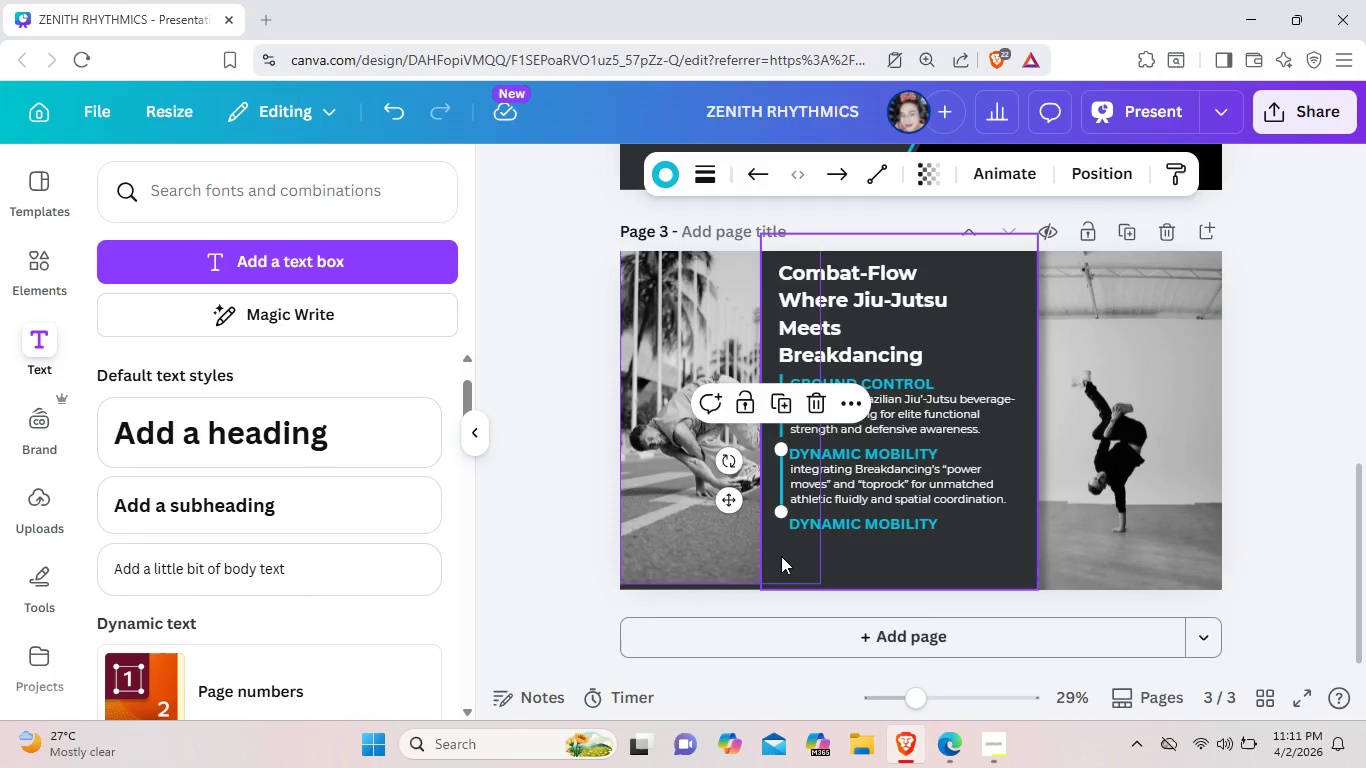 
left_click([781, 556])
 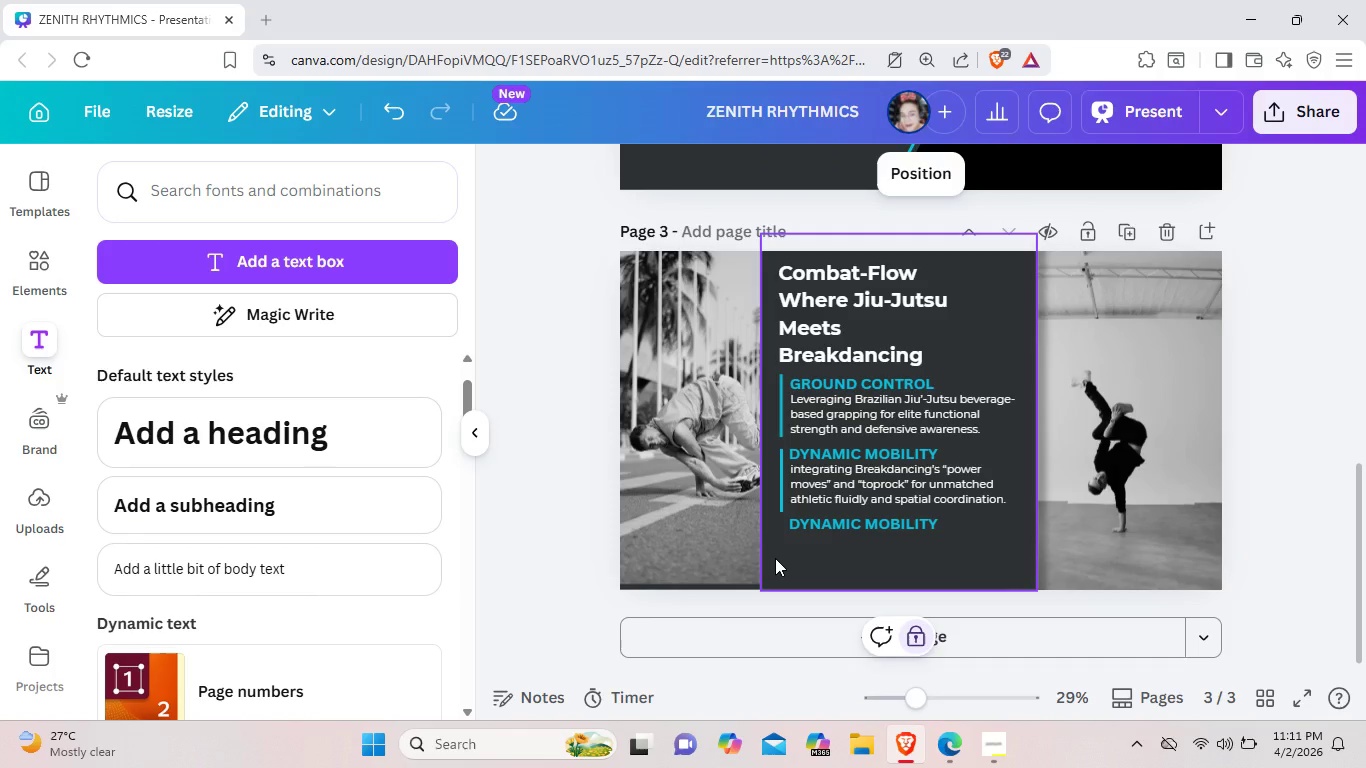 
key(Control+V)
 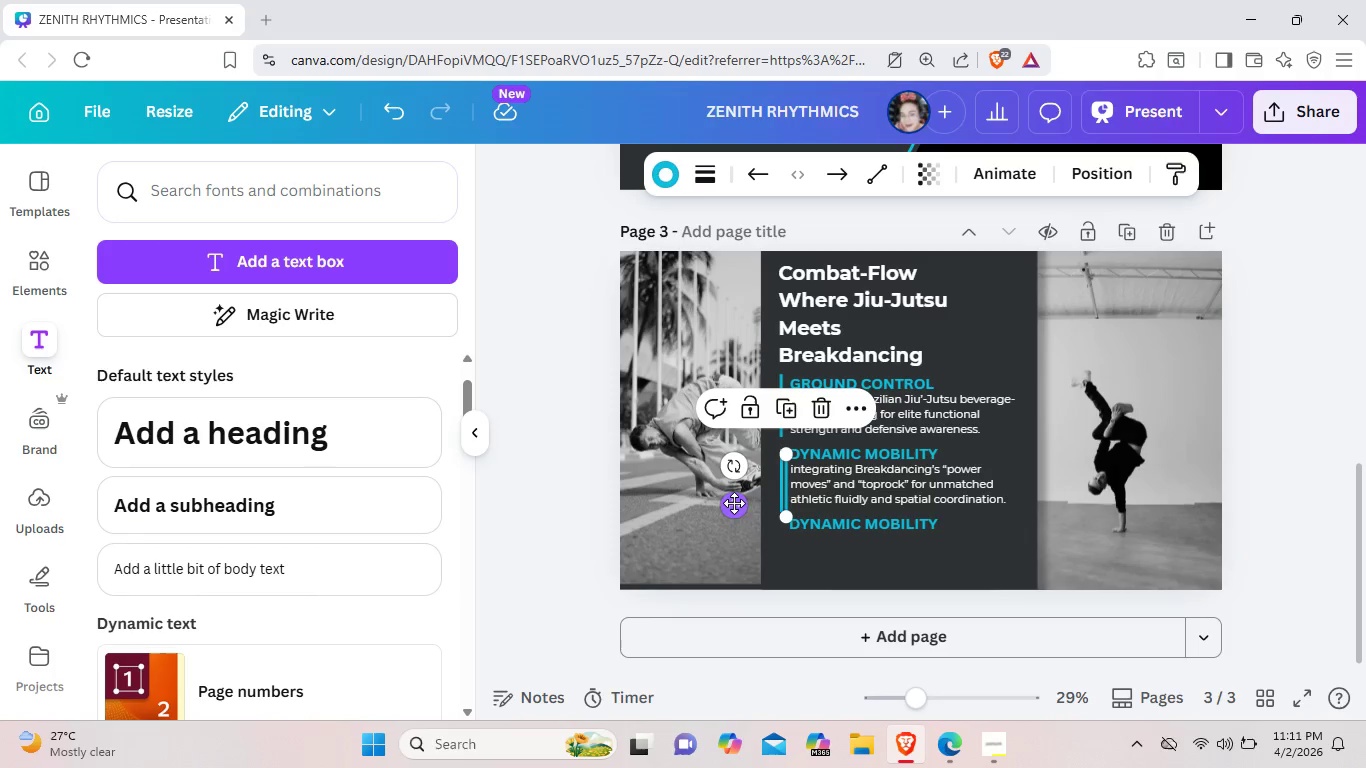 
left_click_drag(start_coordinate=[734, 503], to_coordinate=[730, 569])
 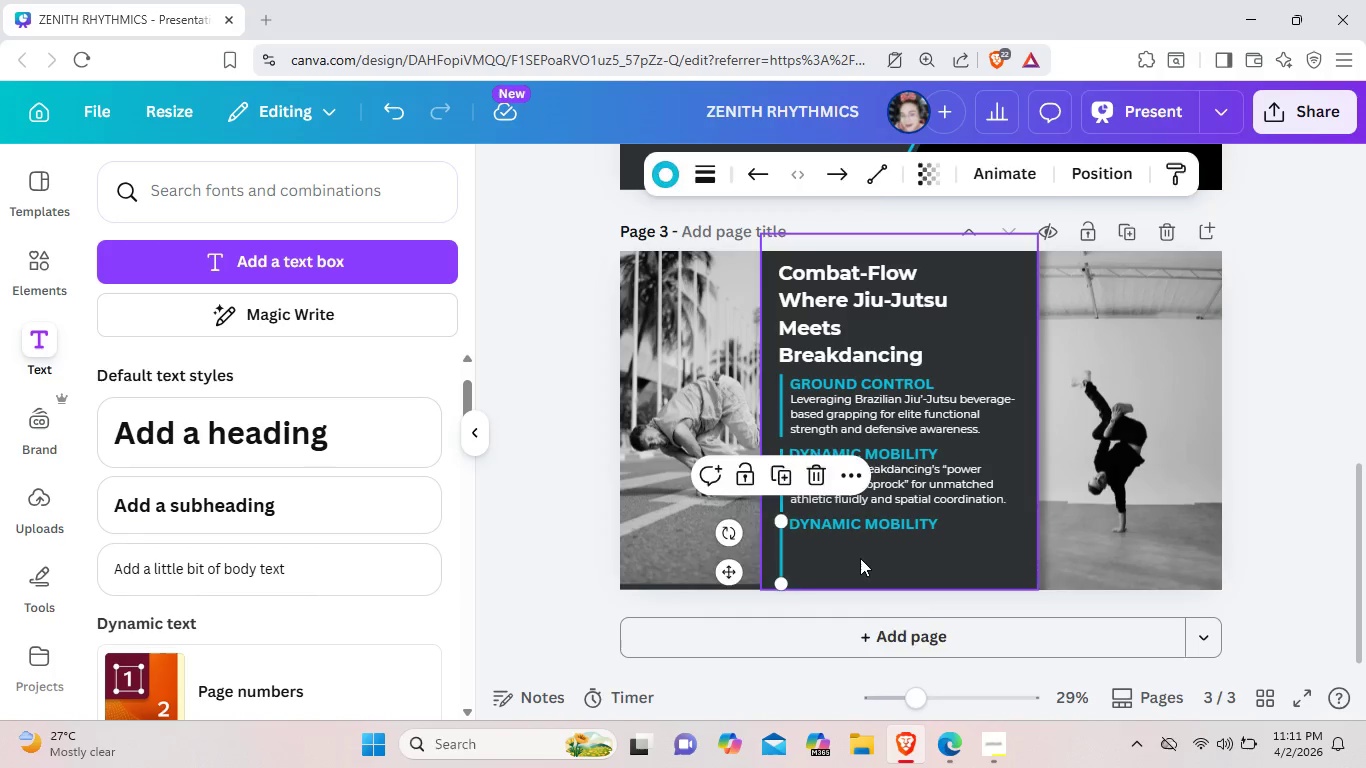 
left_click([860, 558])
 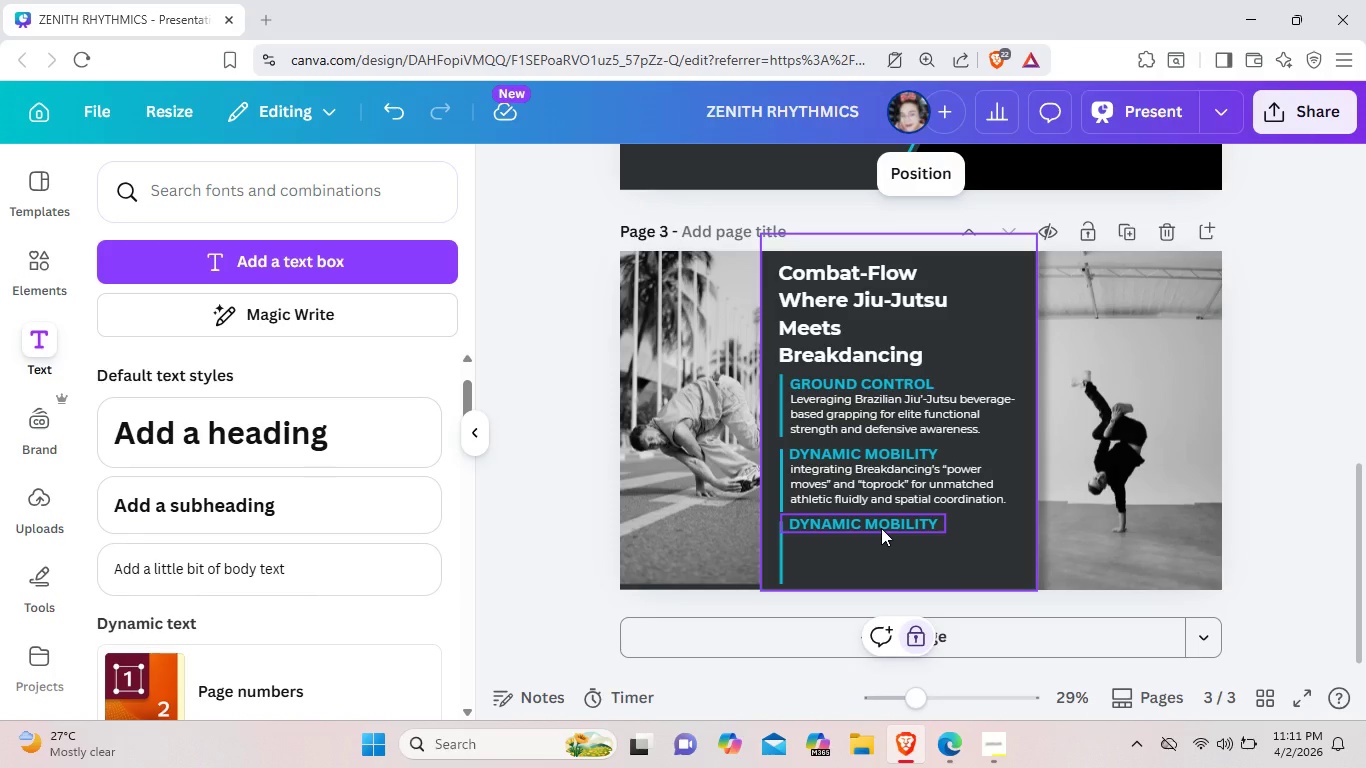 
left_click([881, 528])
 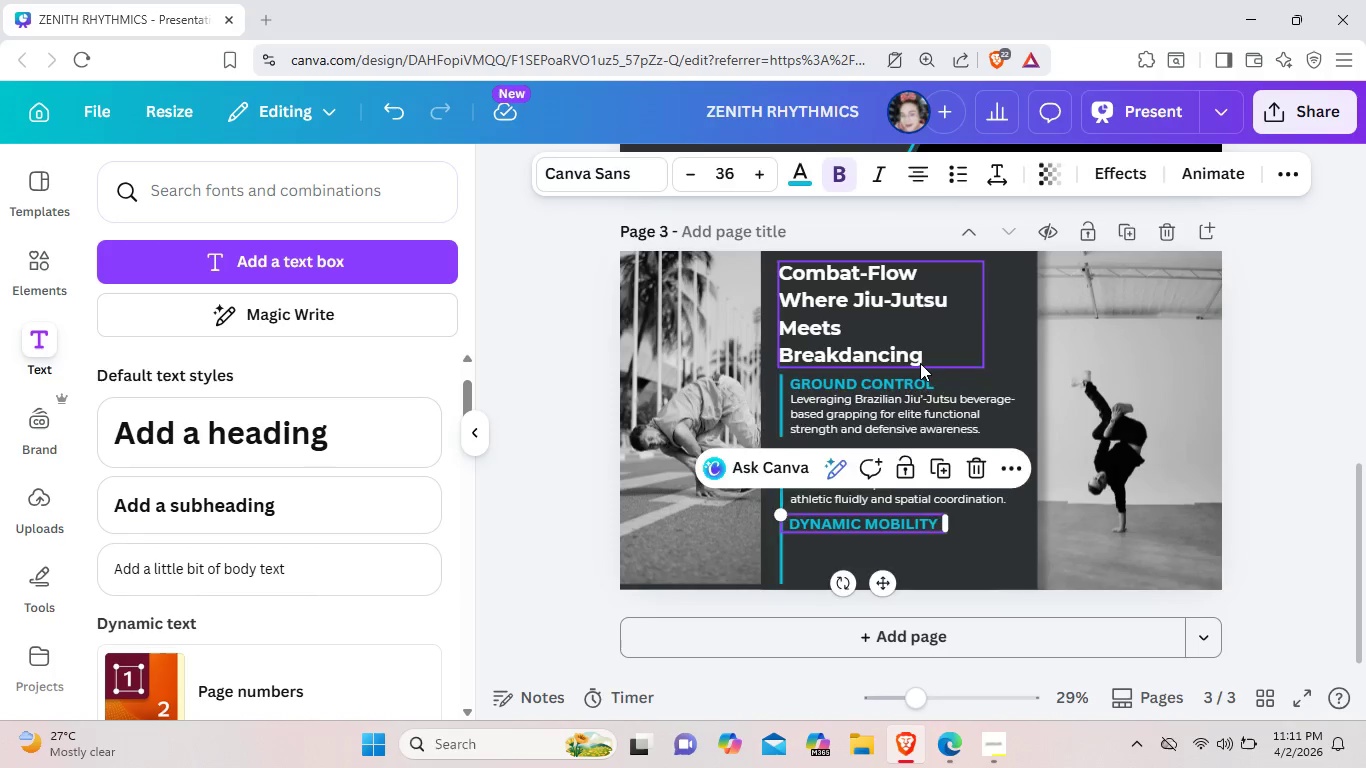 
left_click([920, 363])
 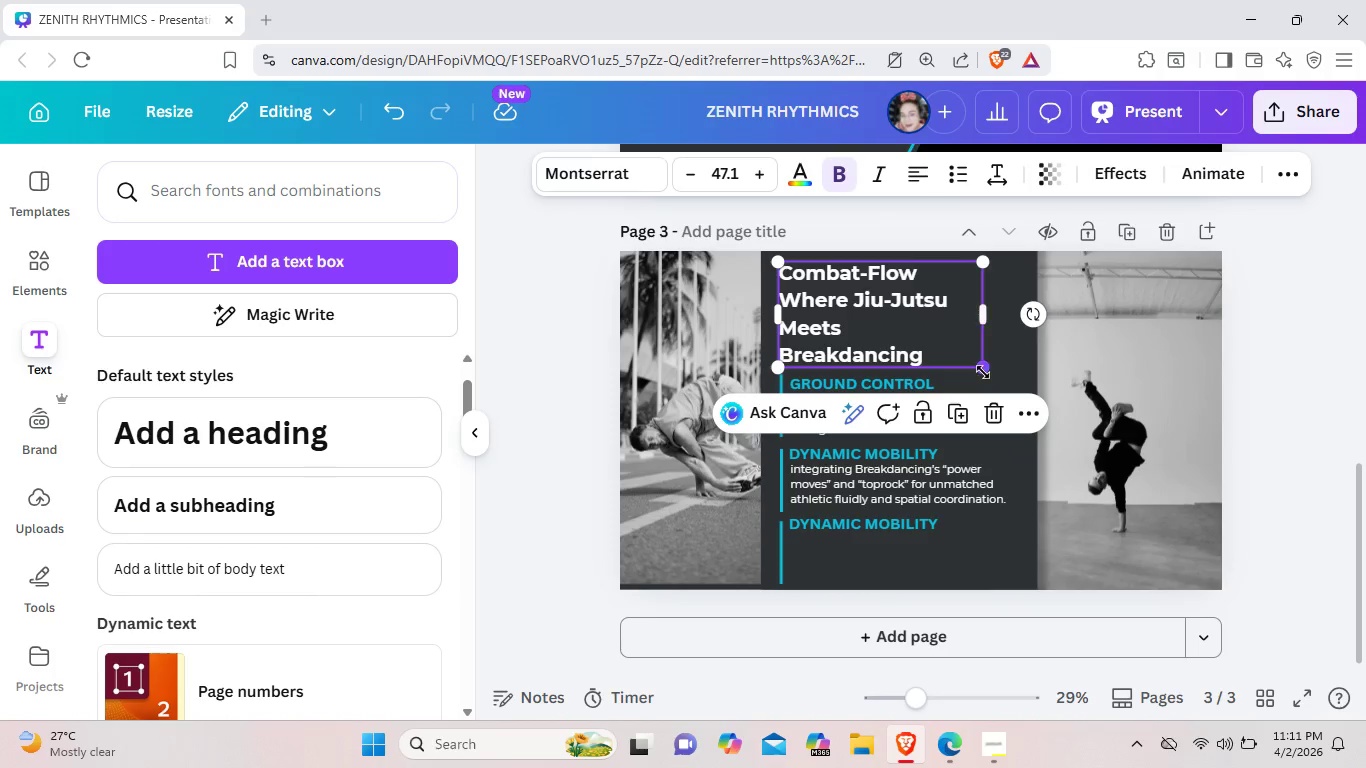 
left_click_drag(start_coordinate=[983, 372], to_coordinate=[973, 366])
 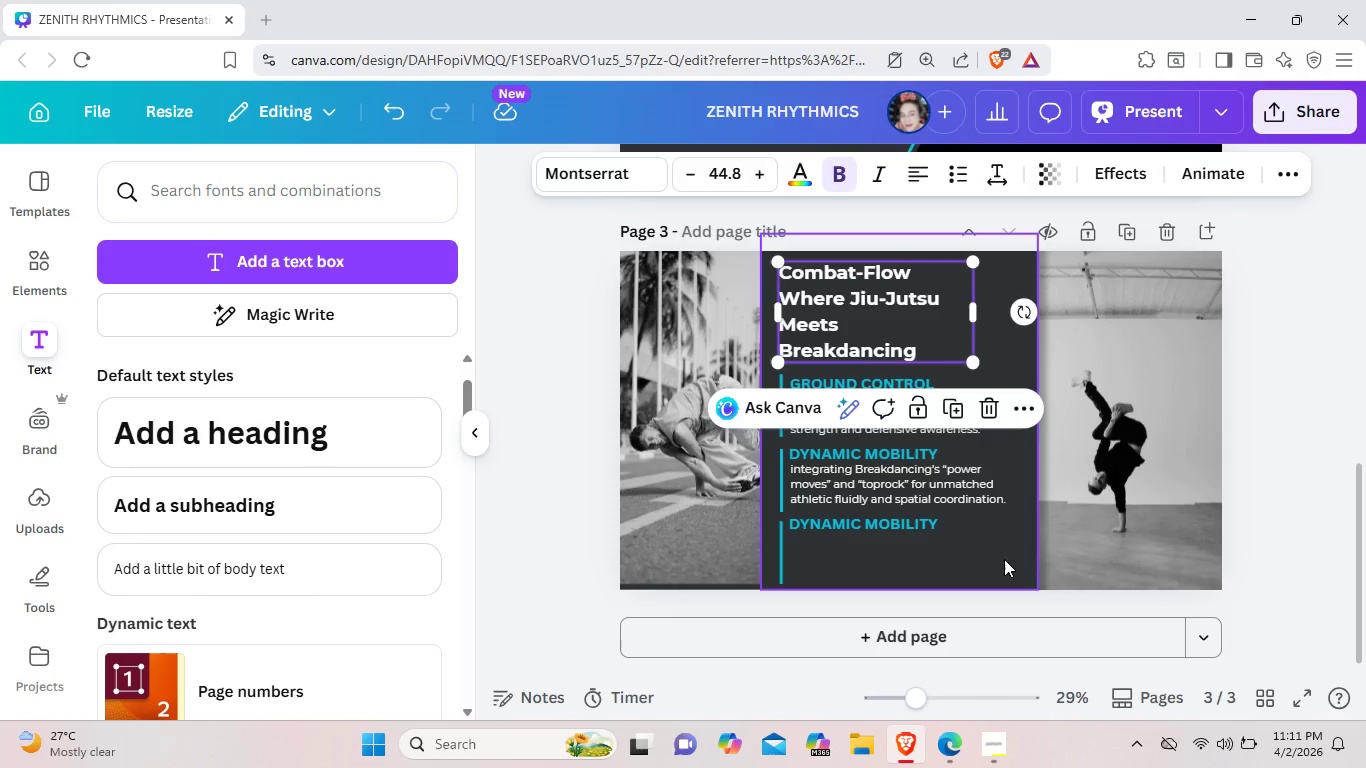 
left_click([1004, 559])
 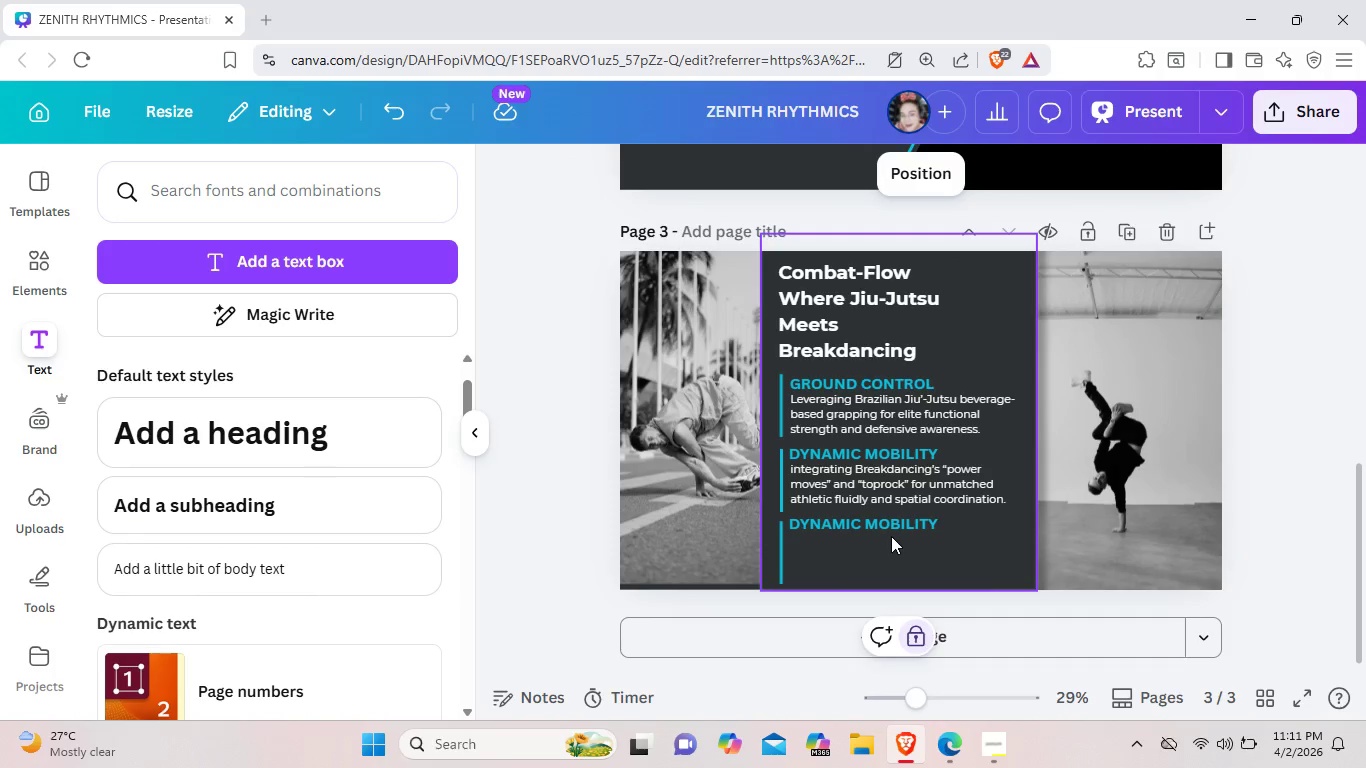 
double_click([894, 532])
 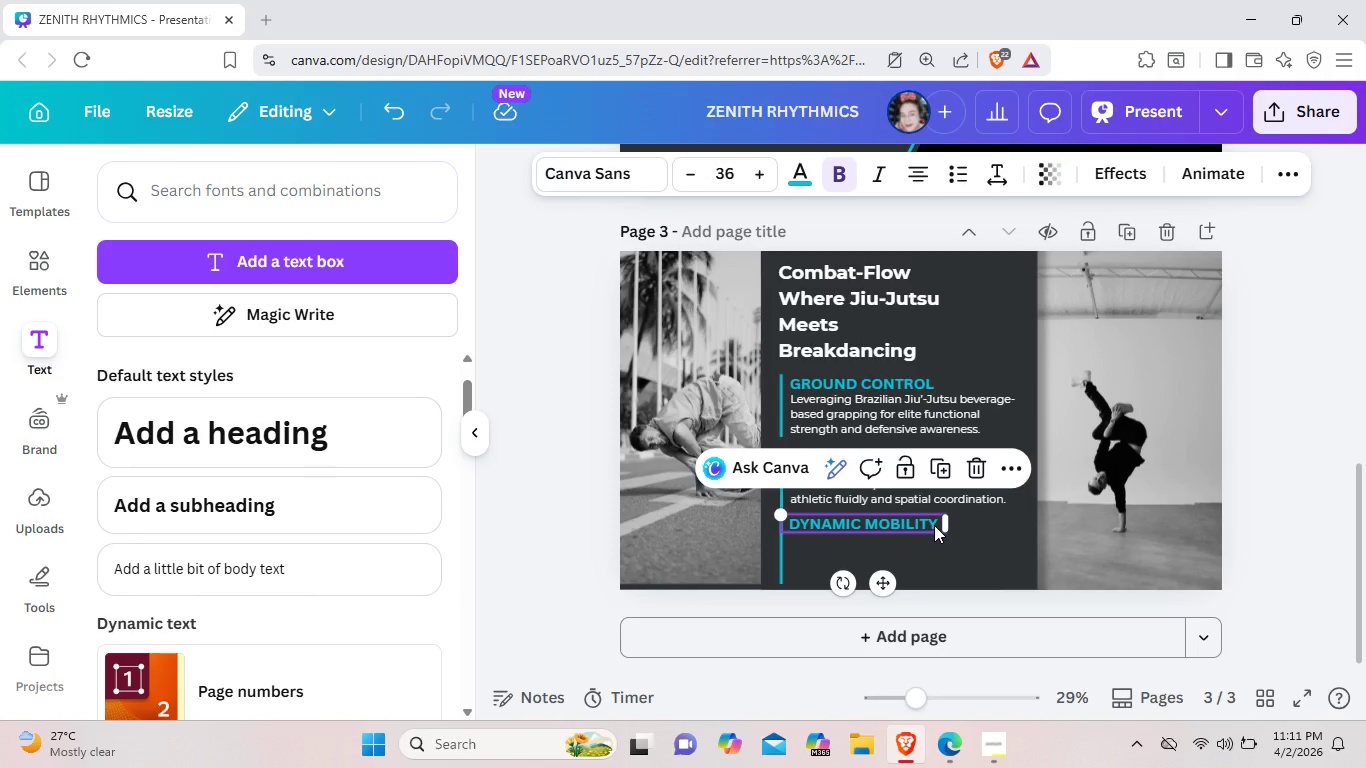 
double_click([934, 525])
 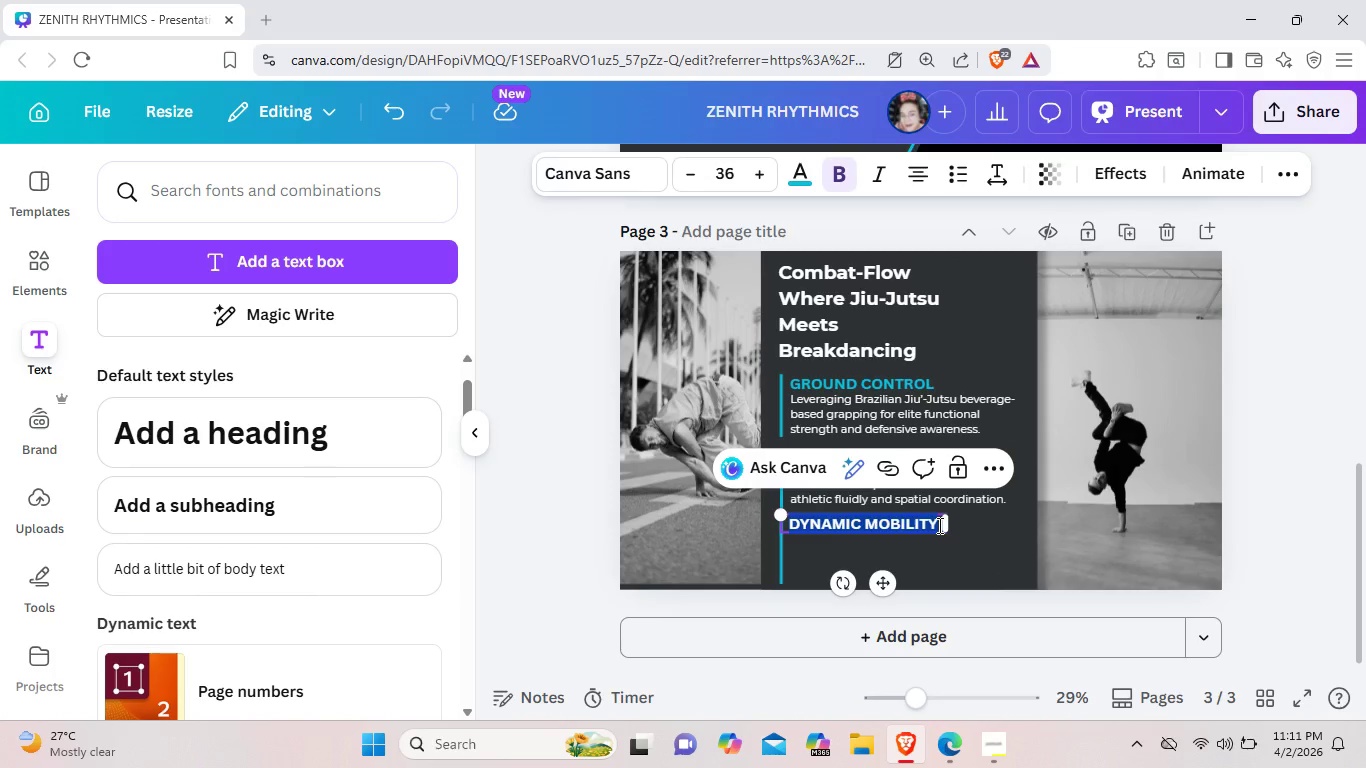 
left_click([938, 525])
 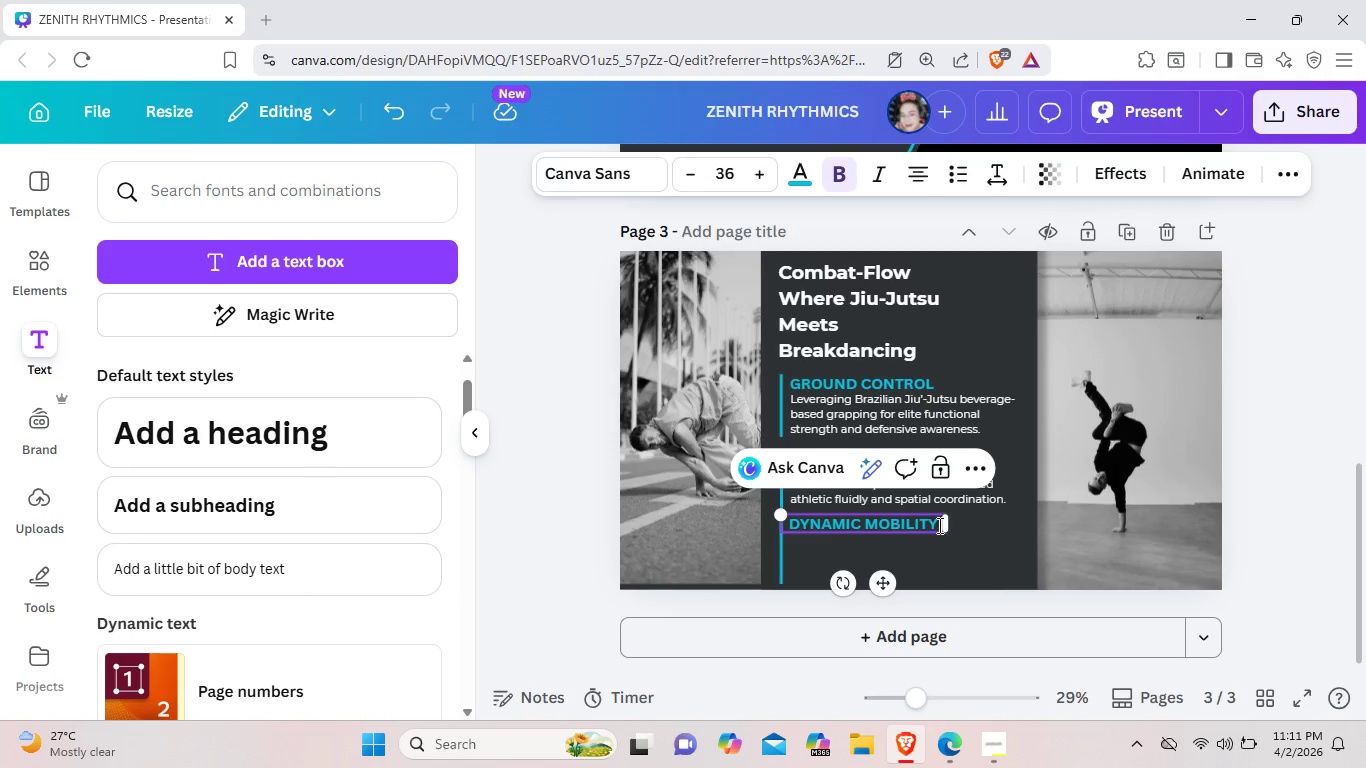 
key(Backspace)
 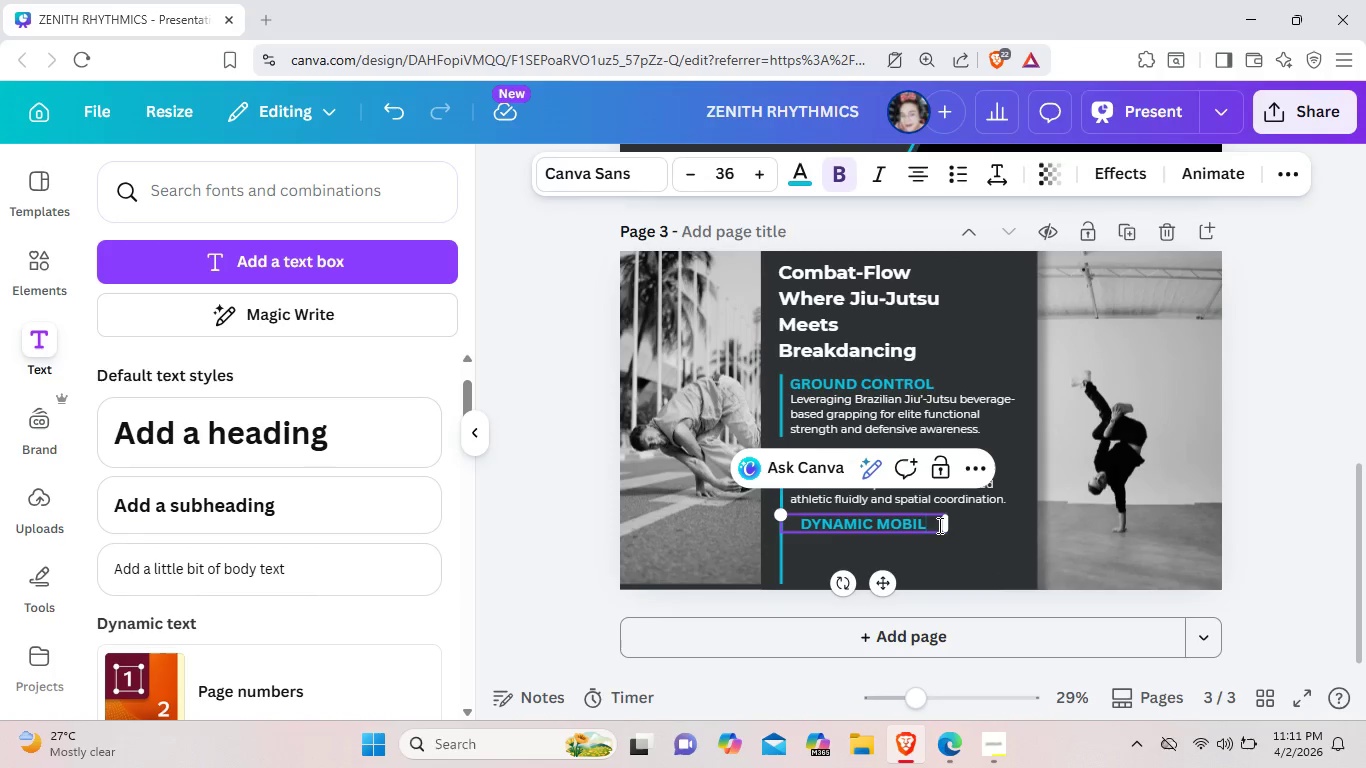 
key(Backspace)
 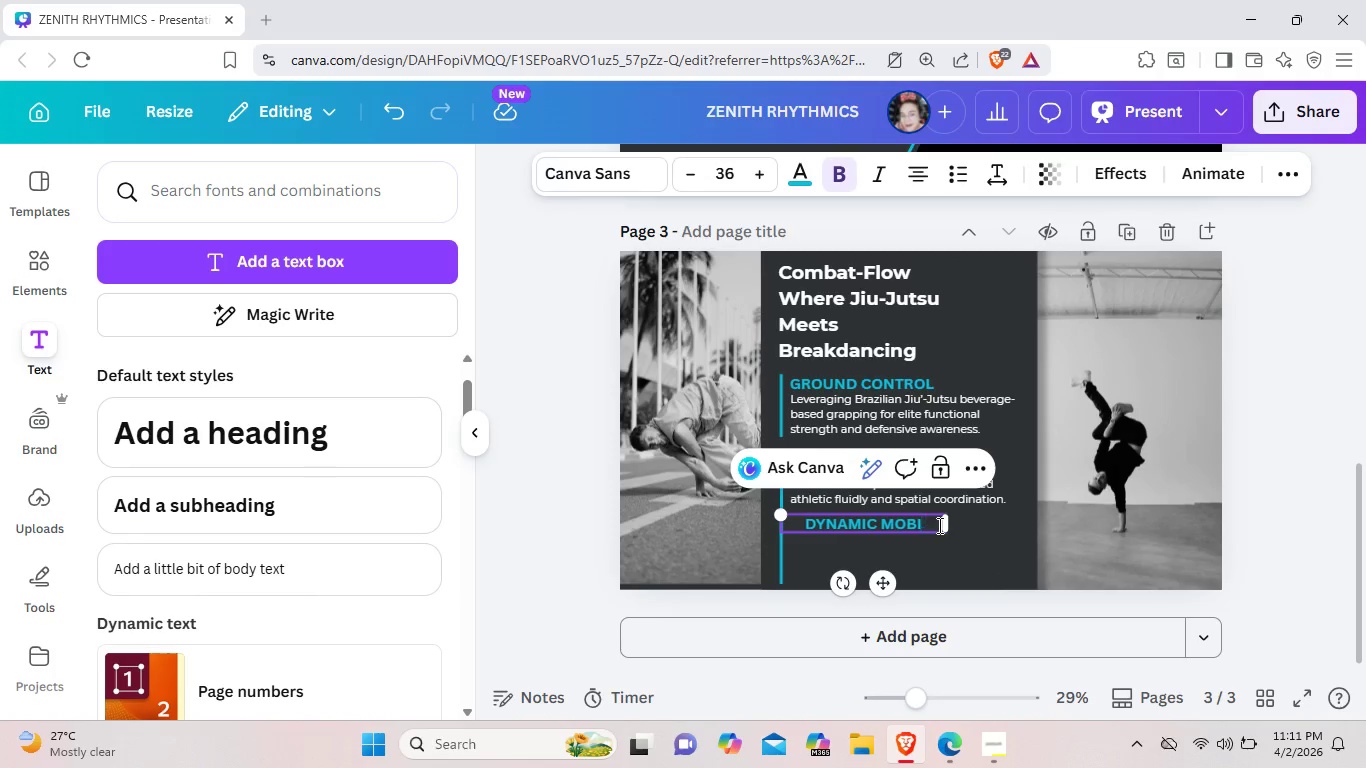 
key(Backspace)
 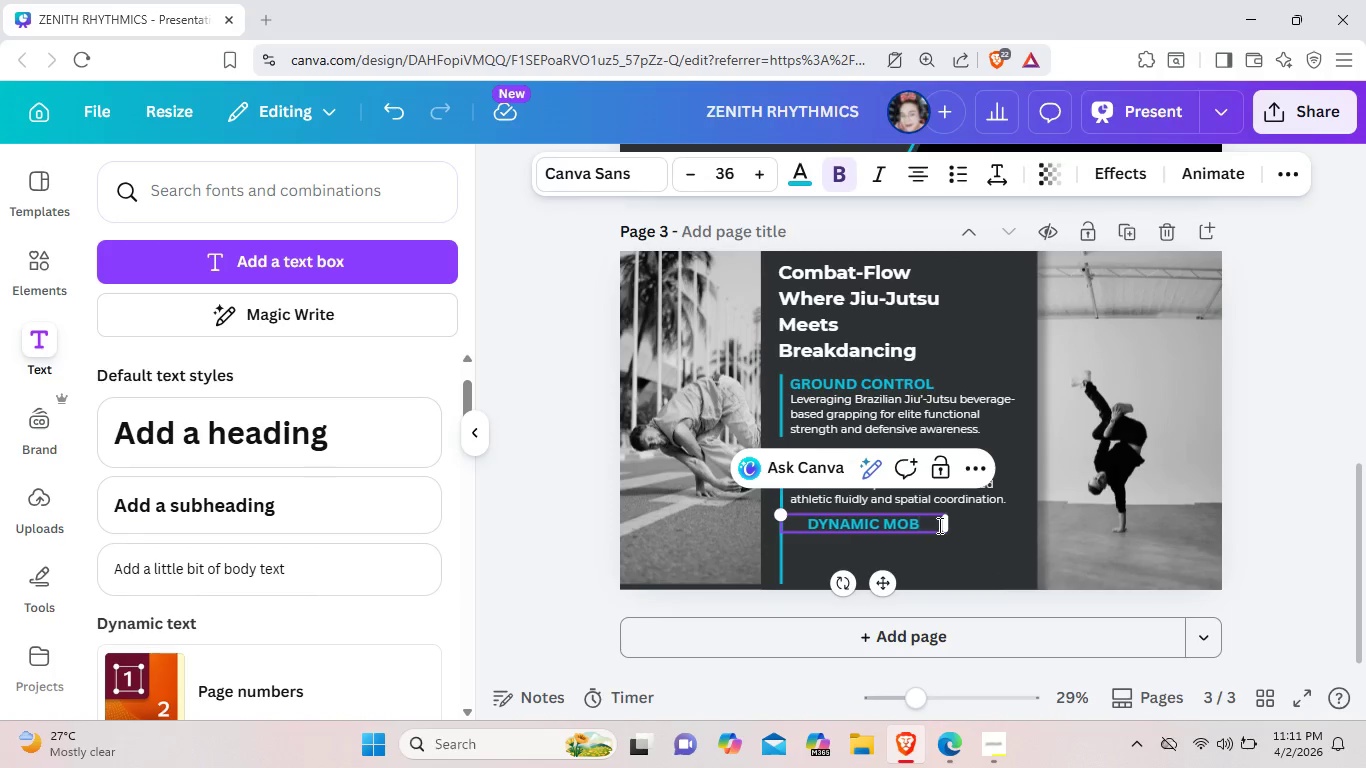 
key(Backspace)
 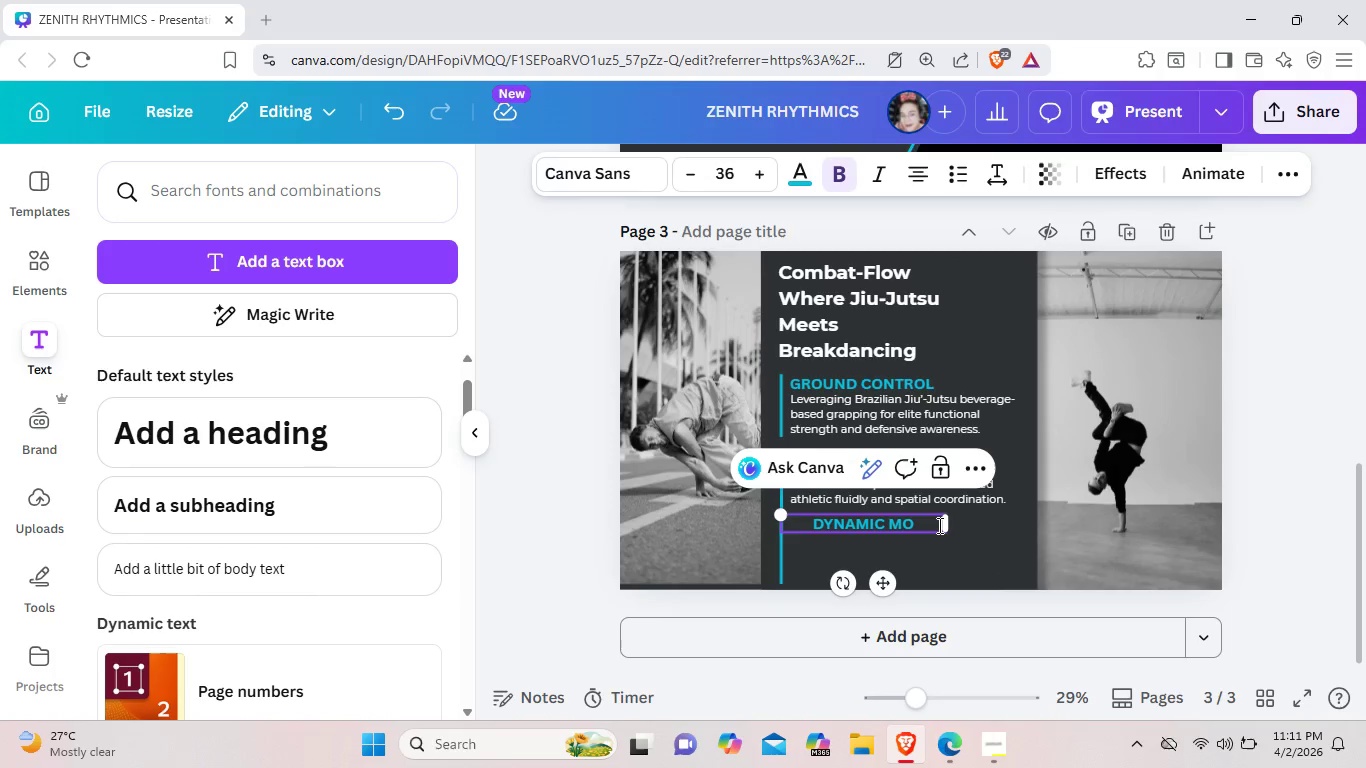 
key(Backspace)
 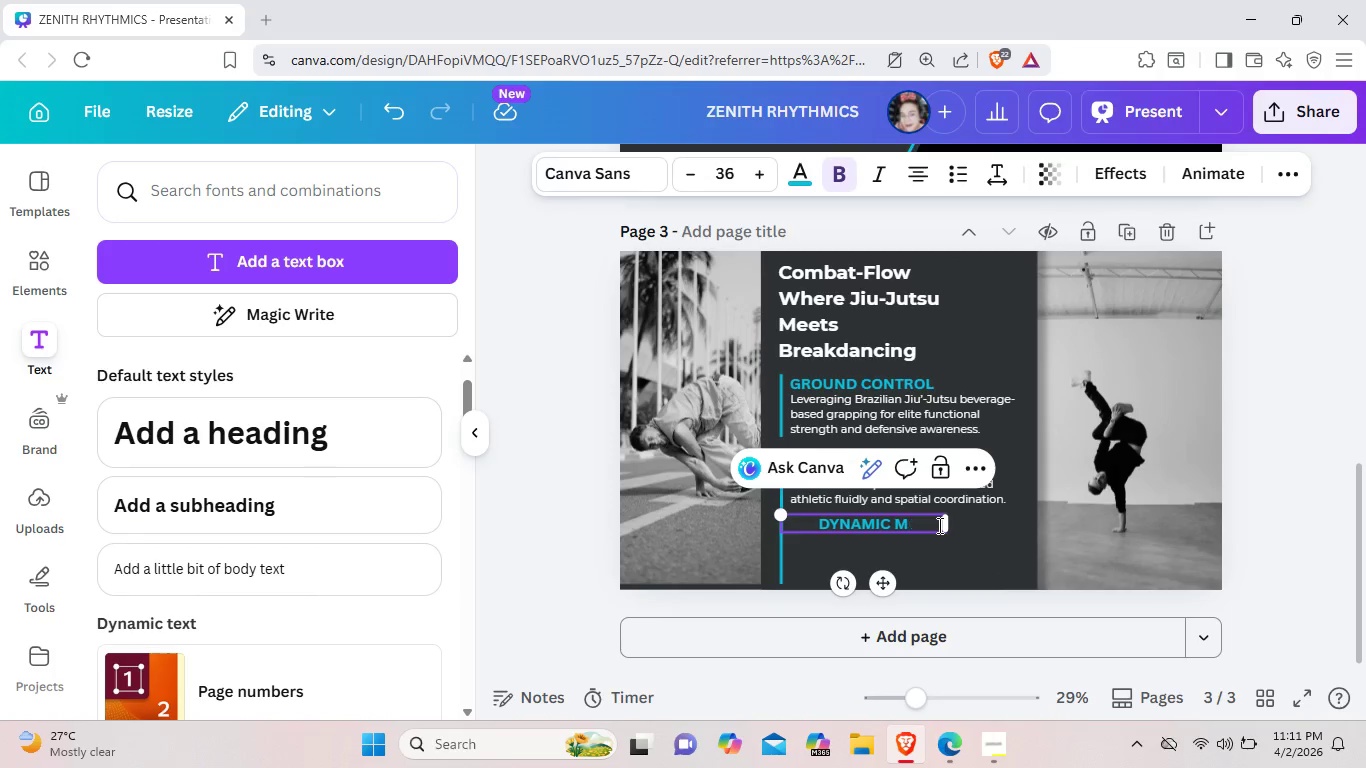 
key(Backspace)
 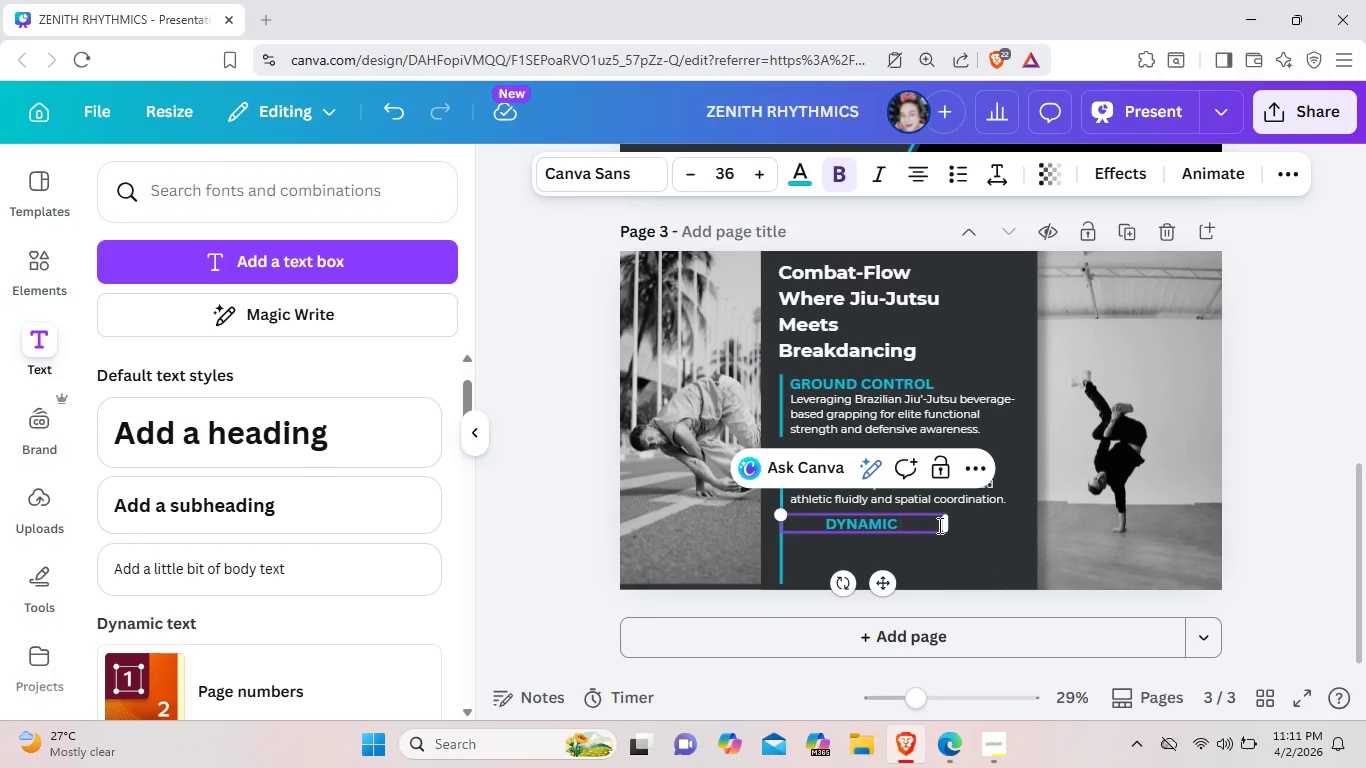 
key(Backspace)
 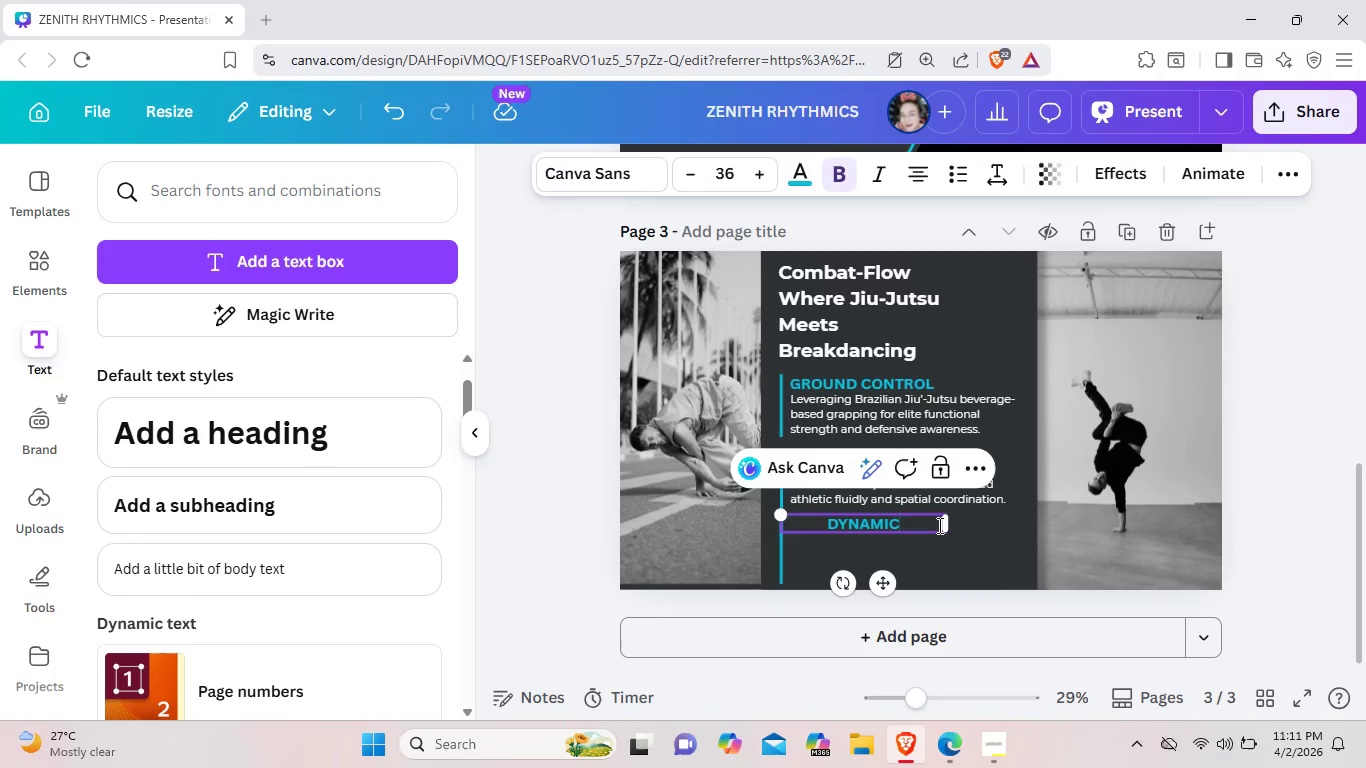 
key(Backspace)
 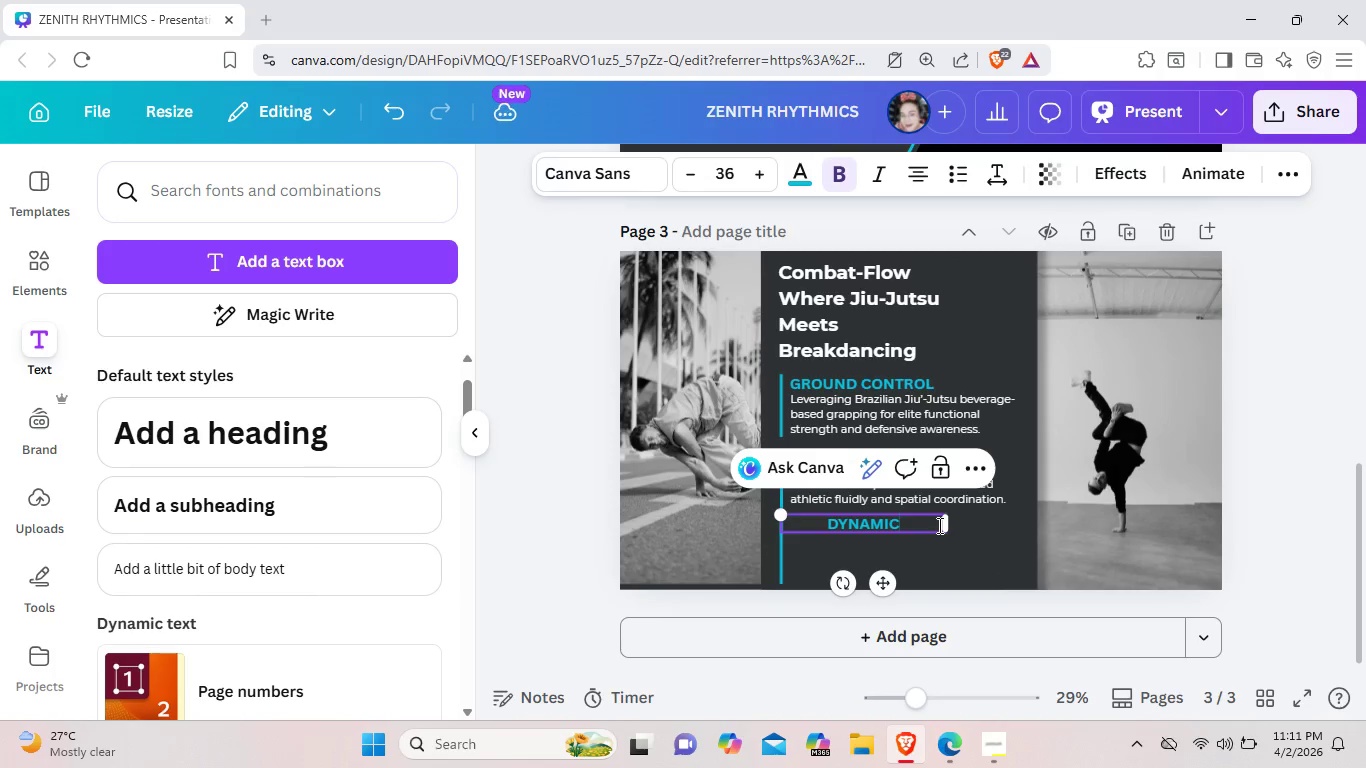 
key(Backspace)
 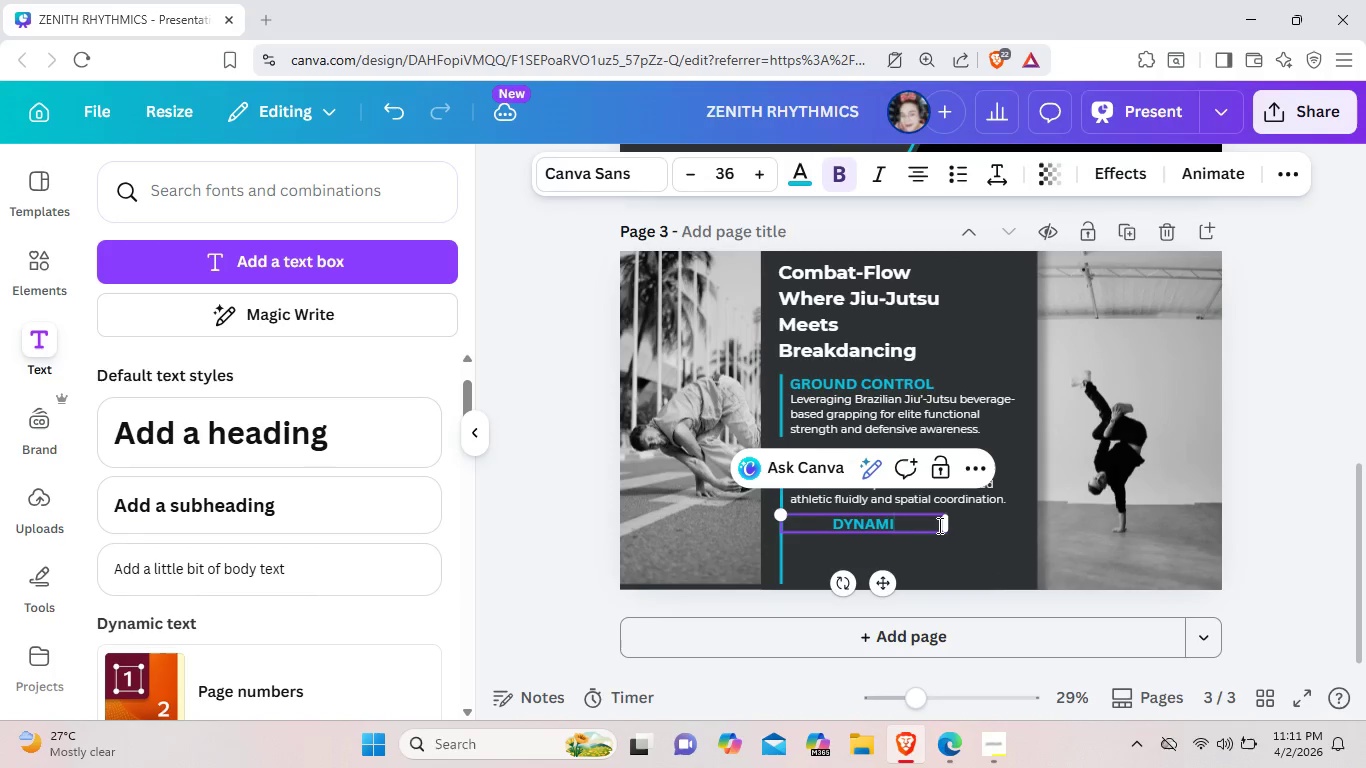 
key(Backspace)
 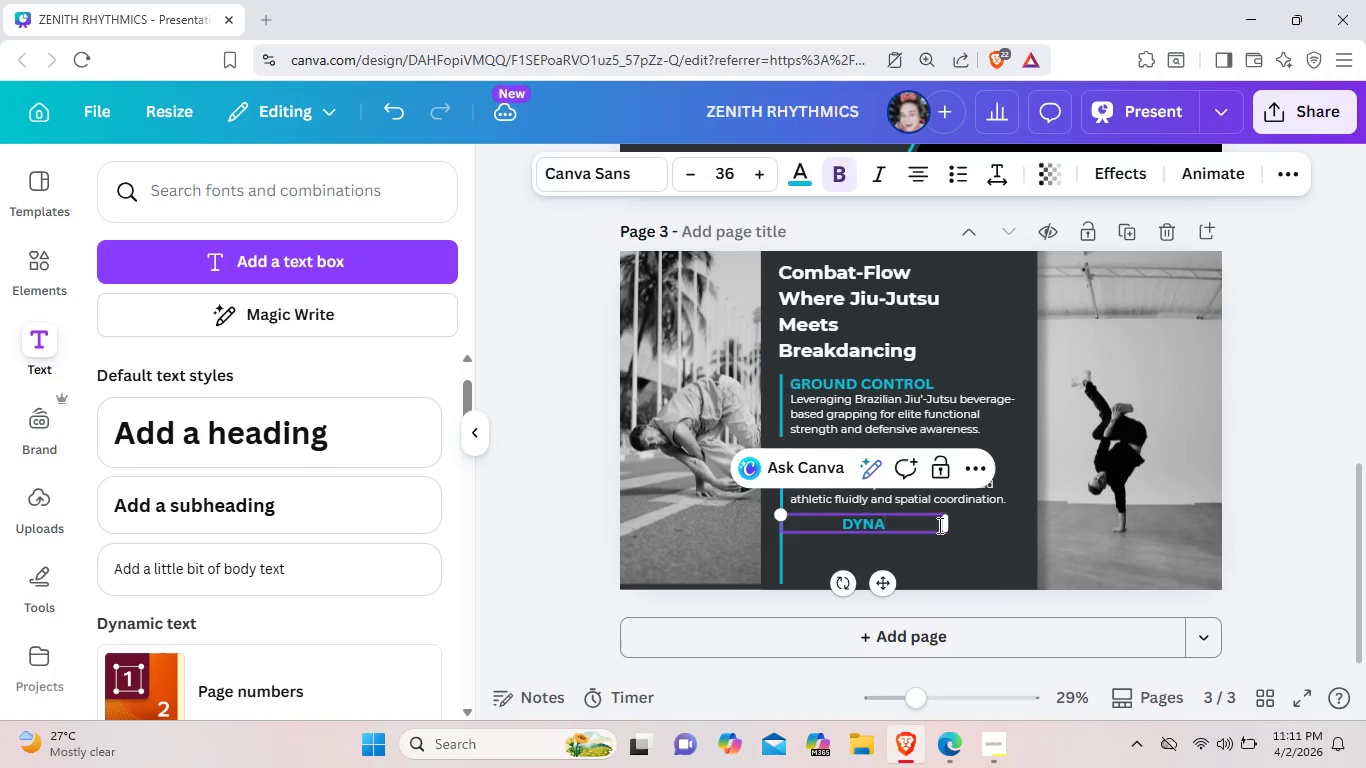 
key(Backspace)
 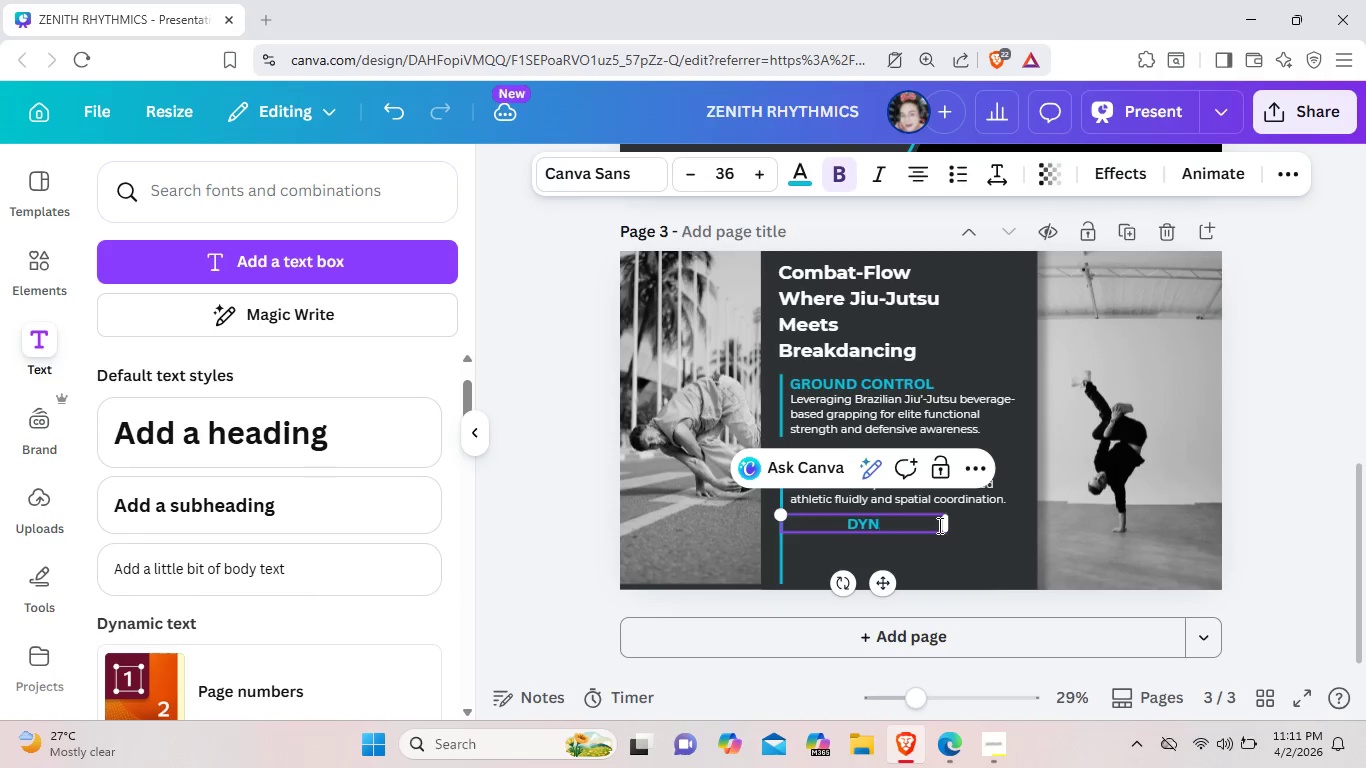 
key(Backspace)
 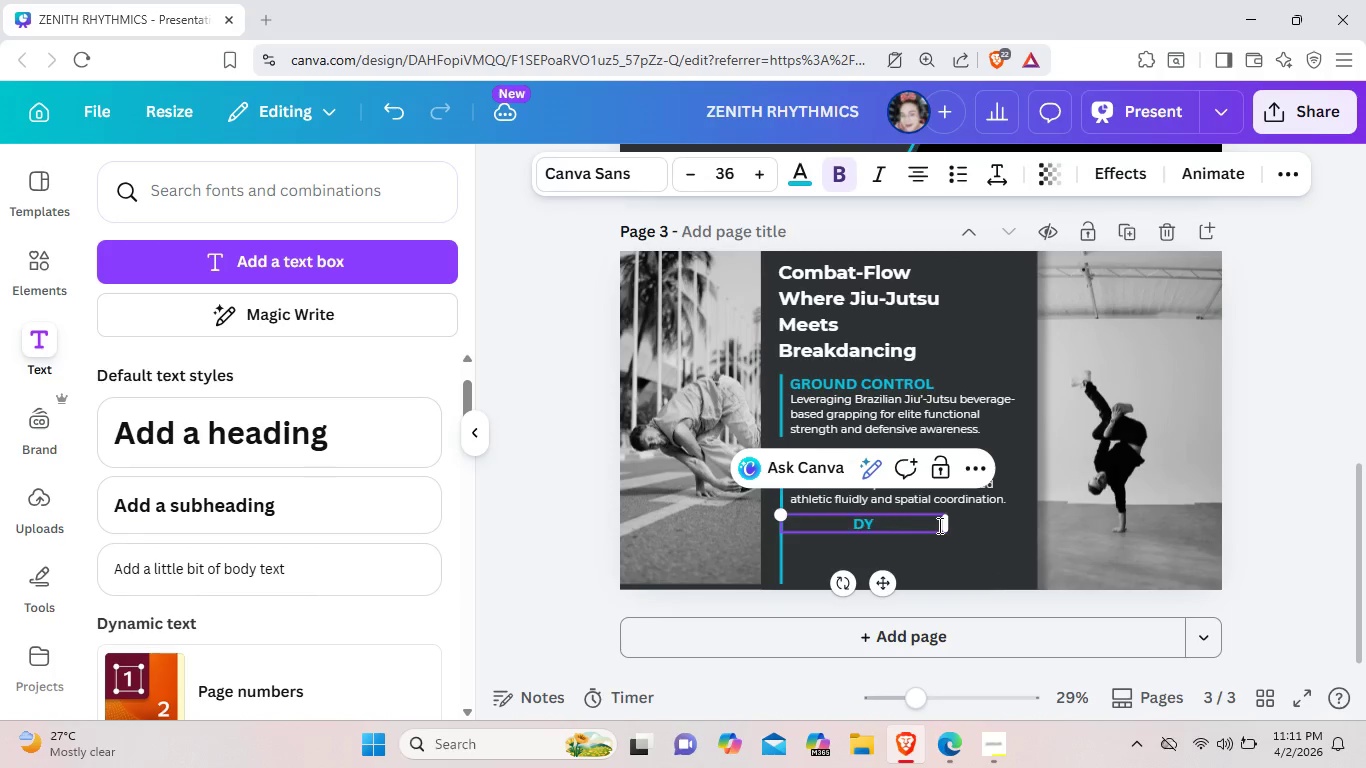 
key(Backspace)
 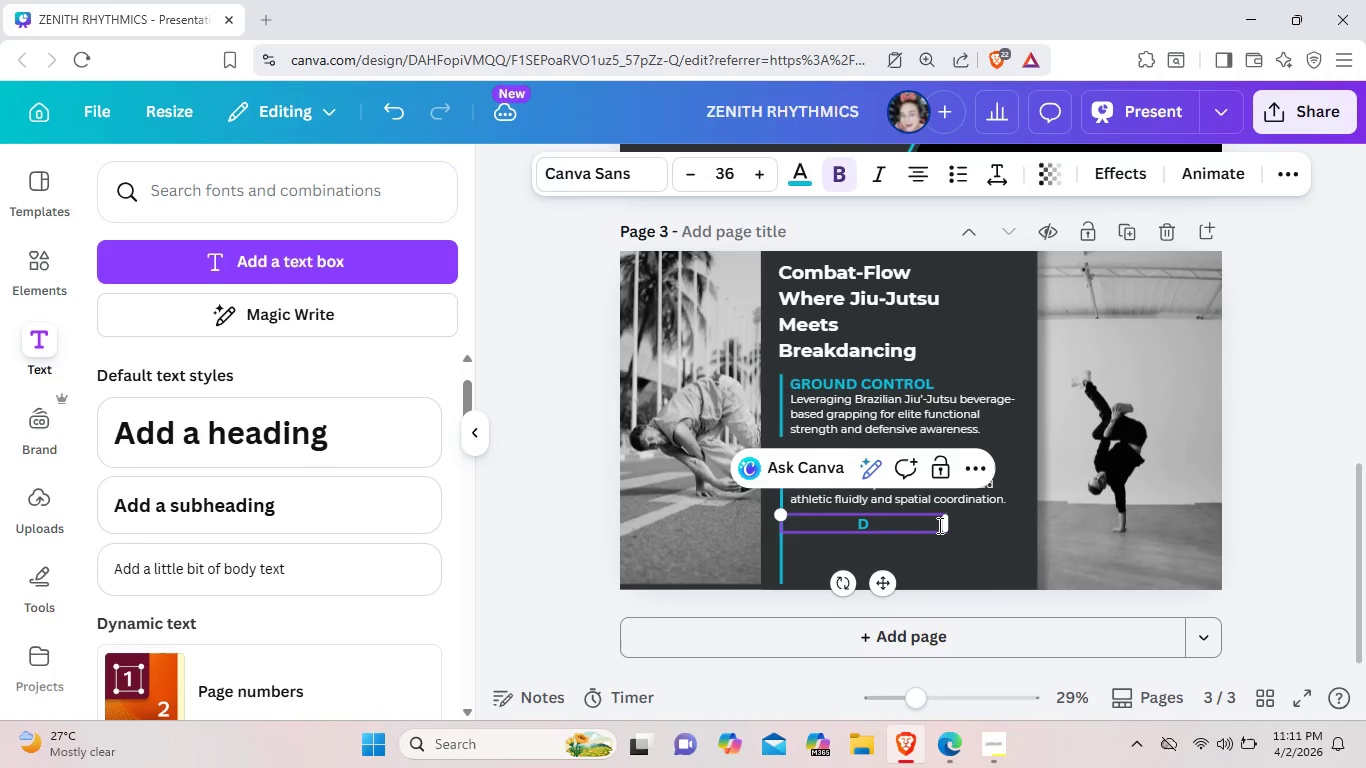 
key(Backspace)
 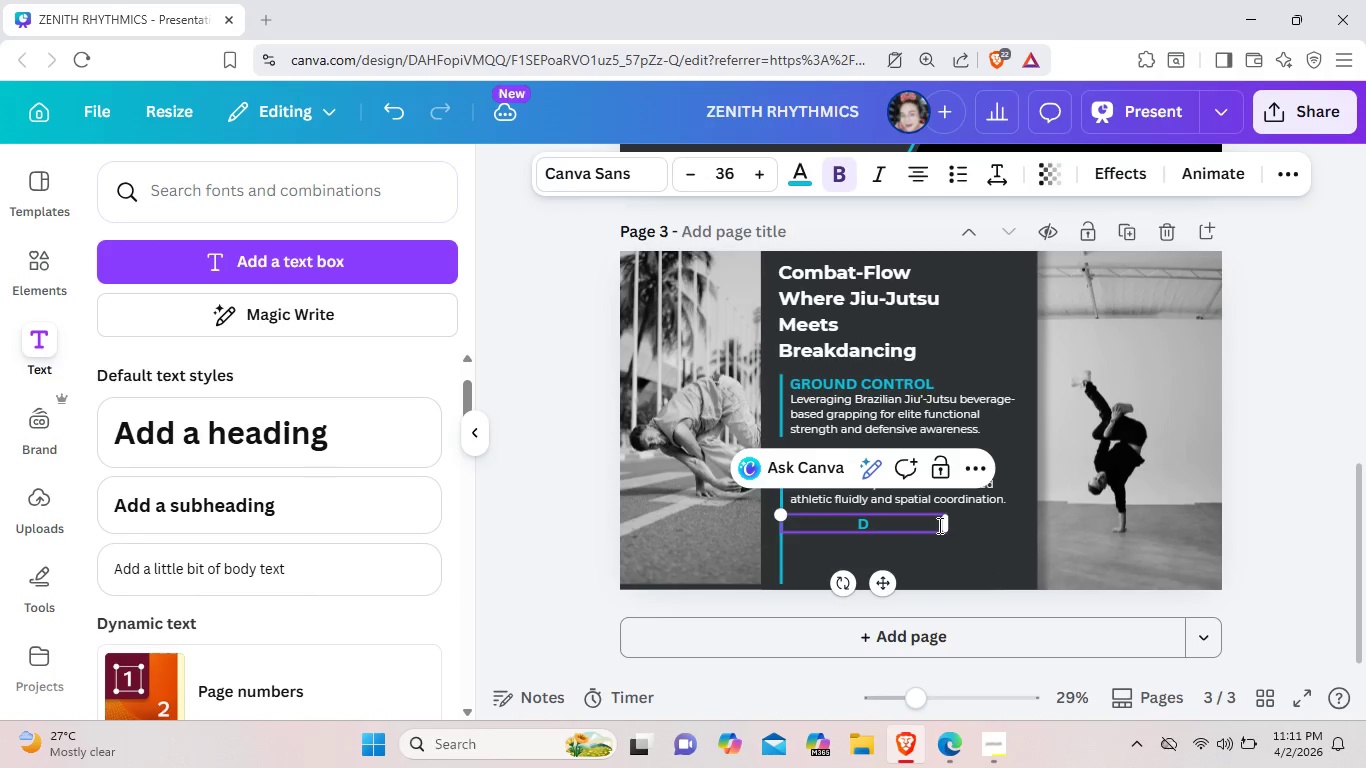 
key(Backspace)
 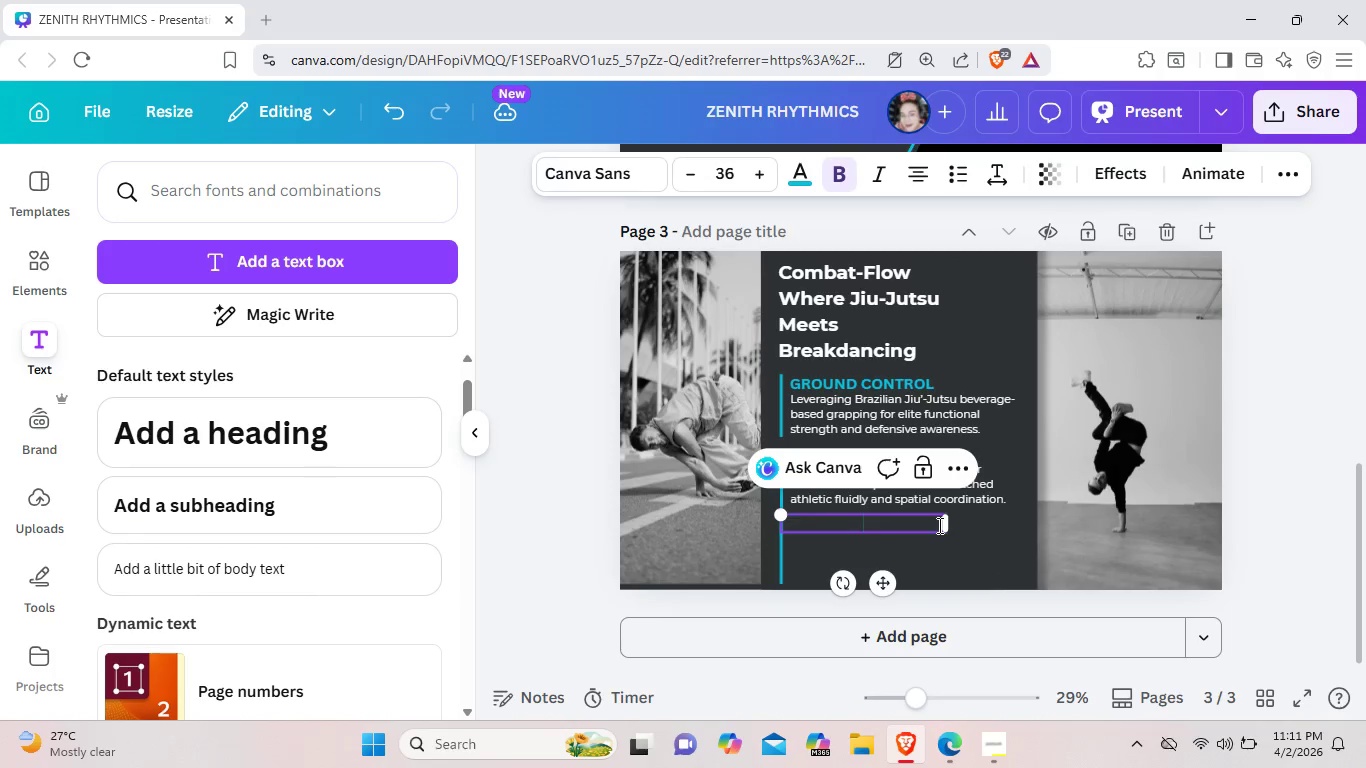 
key(Backspace)
 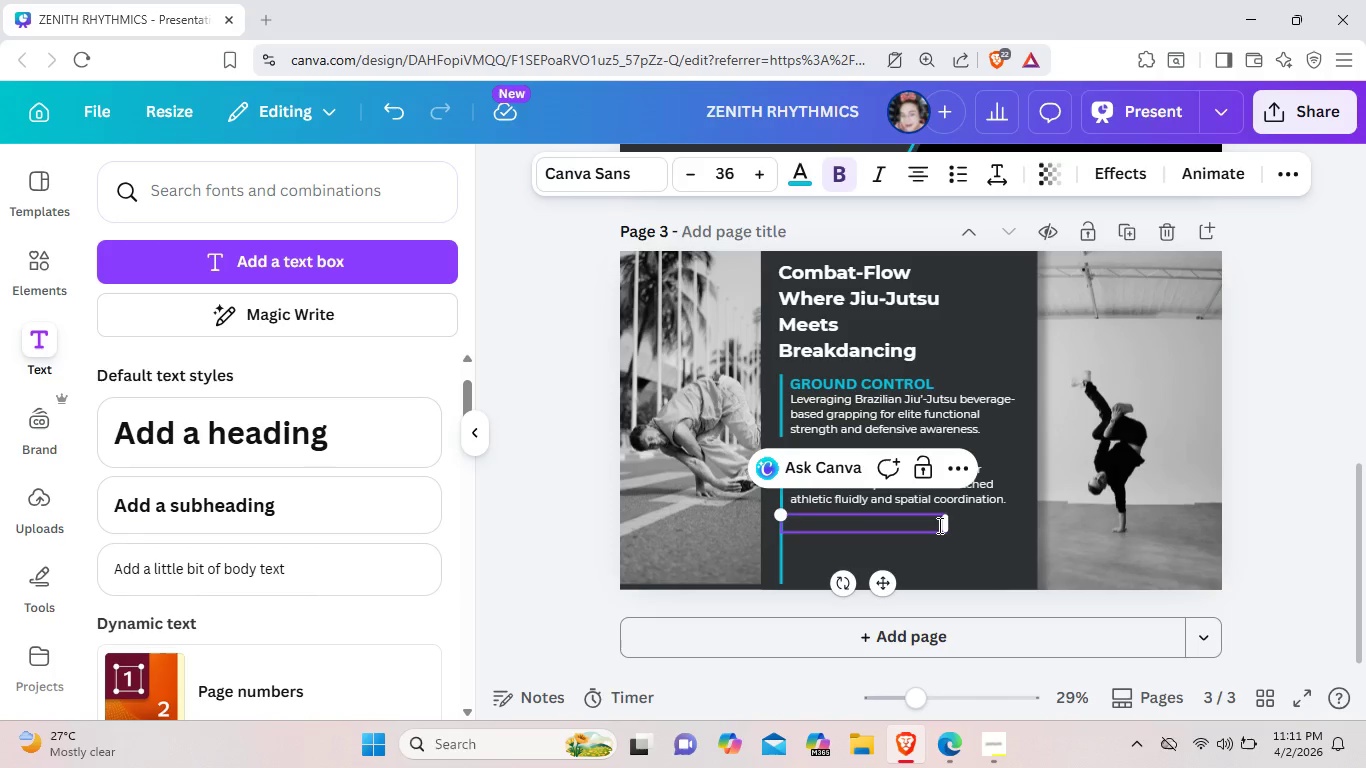 
wait(7.77)
 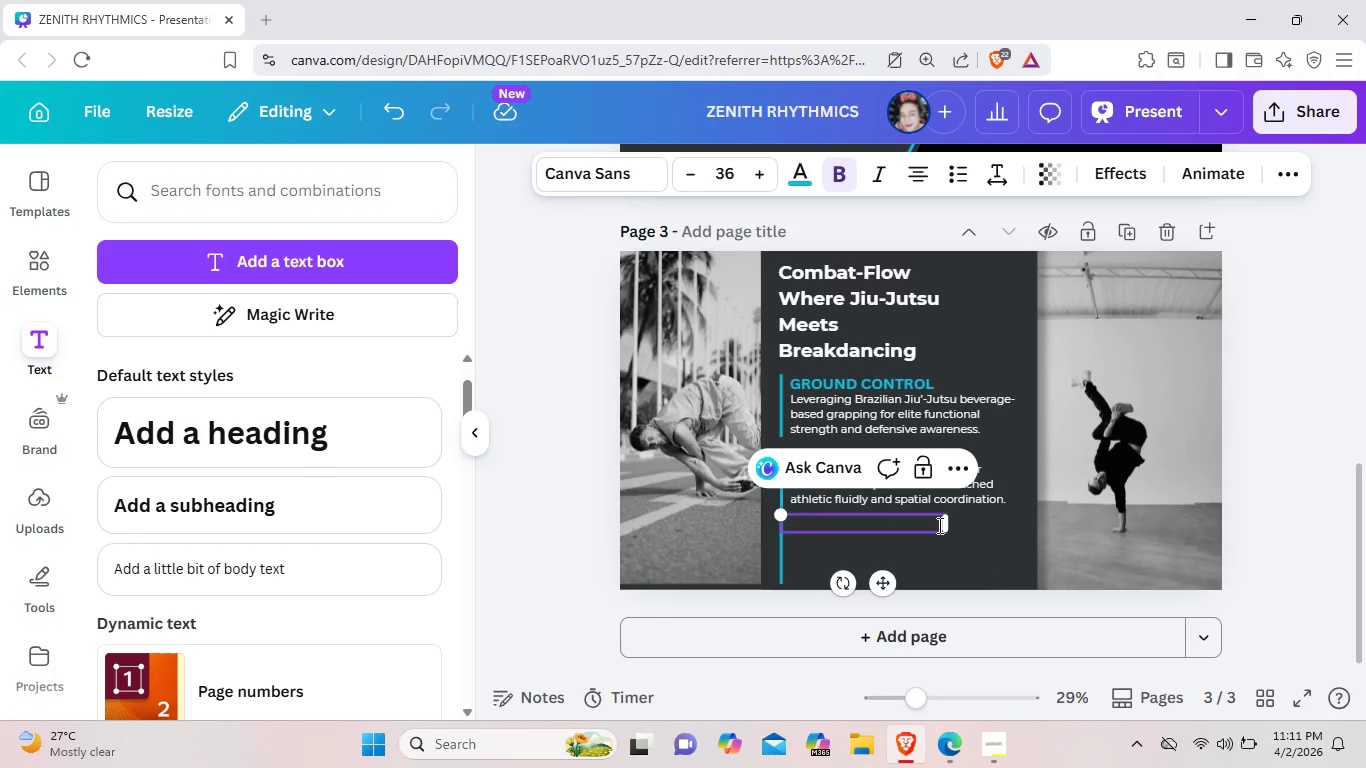 
type(ps)
key(Backspace)
key(Backspace)
type(PAS)
key(Backspace)
key(Backspace)
type(SYCO)
key(Backspace)
type(HOLOGICSL)
key(Backspace)
key(Backspace)
key(Backspace)
type(S)
key(Backspace)
type(AL)
key(Backspace)
key(Backspace)
type(CAL)
 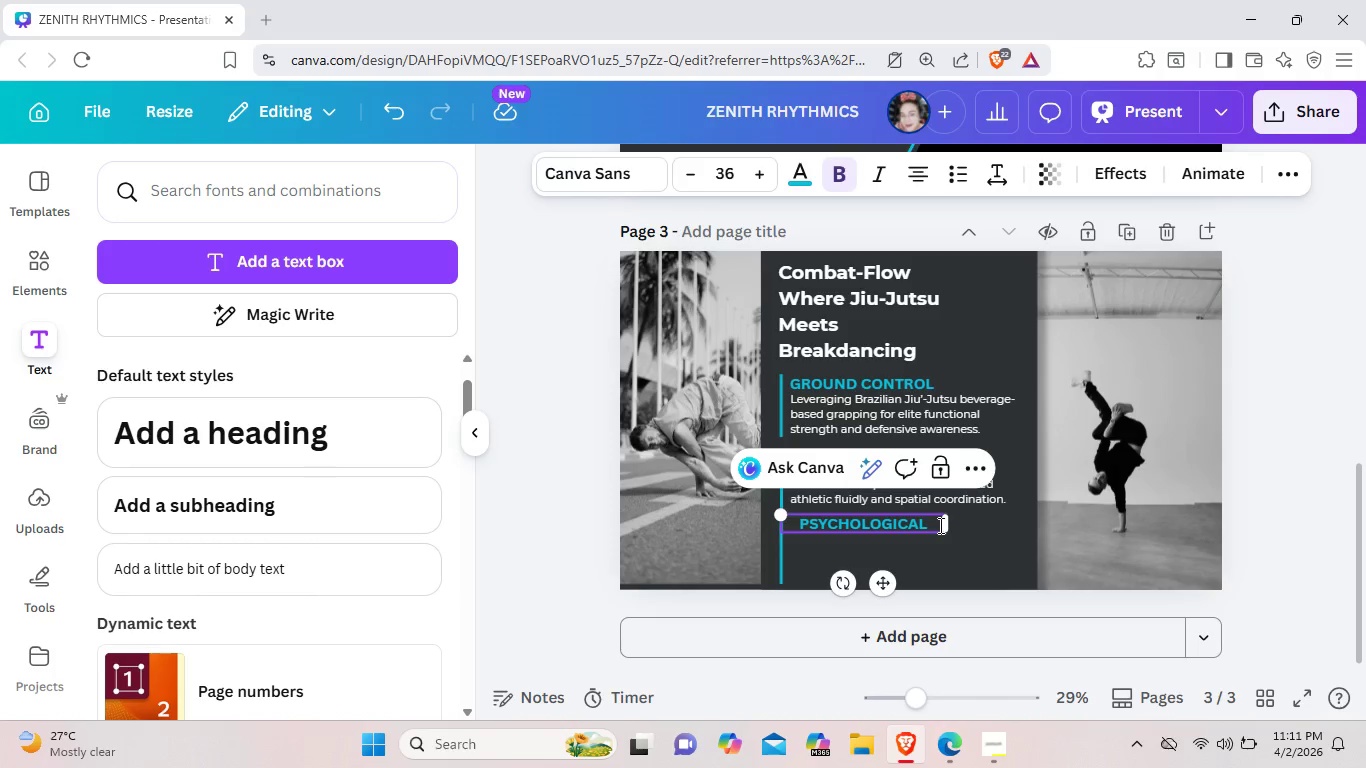 
wait(5.22)
 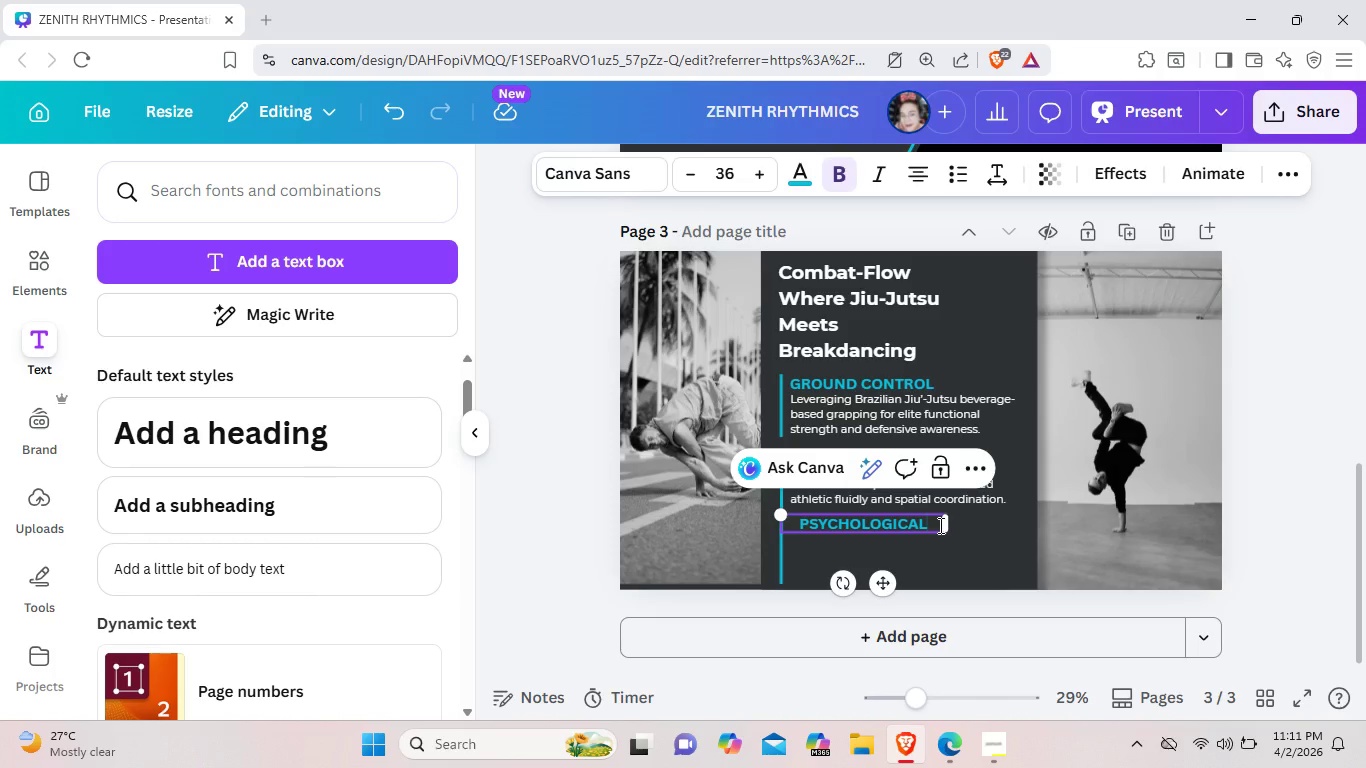 
type( EDGE)
 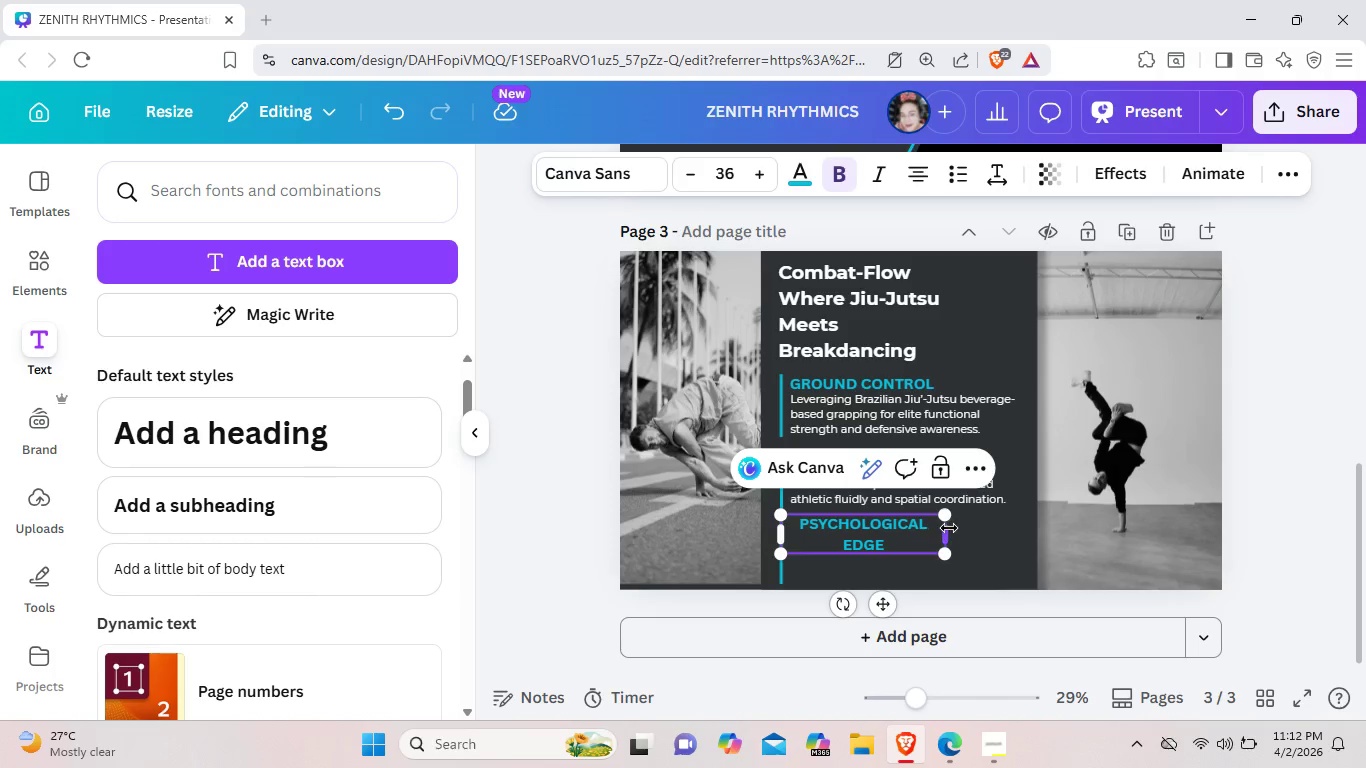 
left_click_drag(start_coordinate=[950, 529], to_coordinate=[964, 525])
 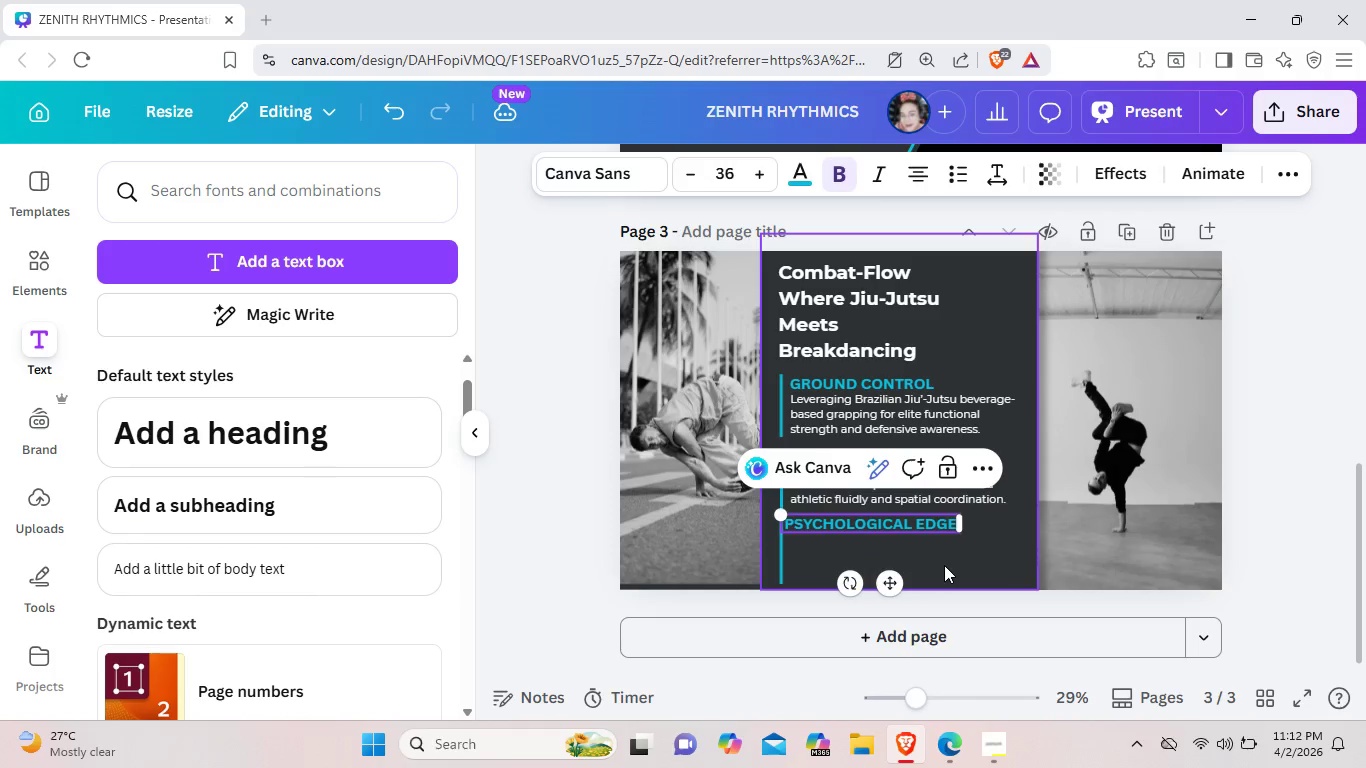 
left_click([944, 565])
 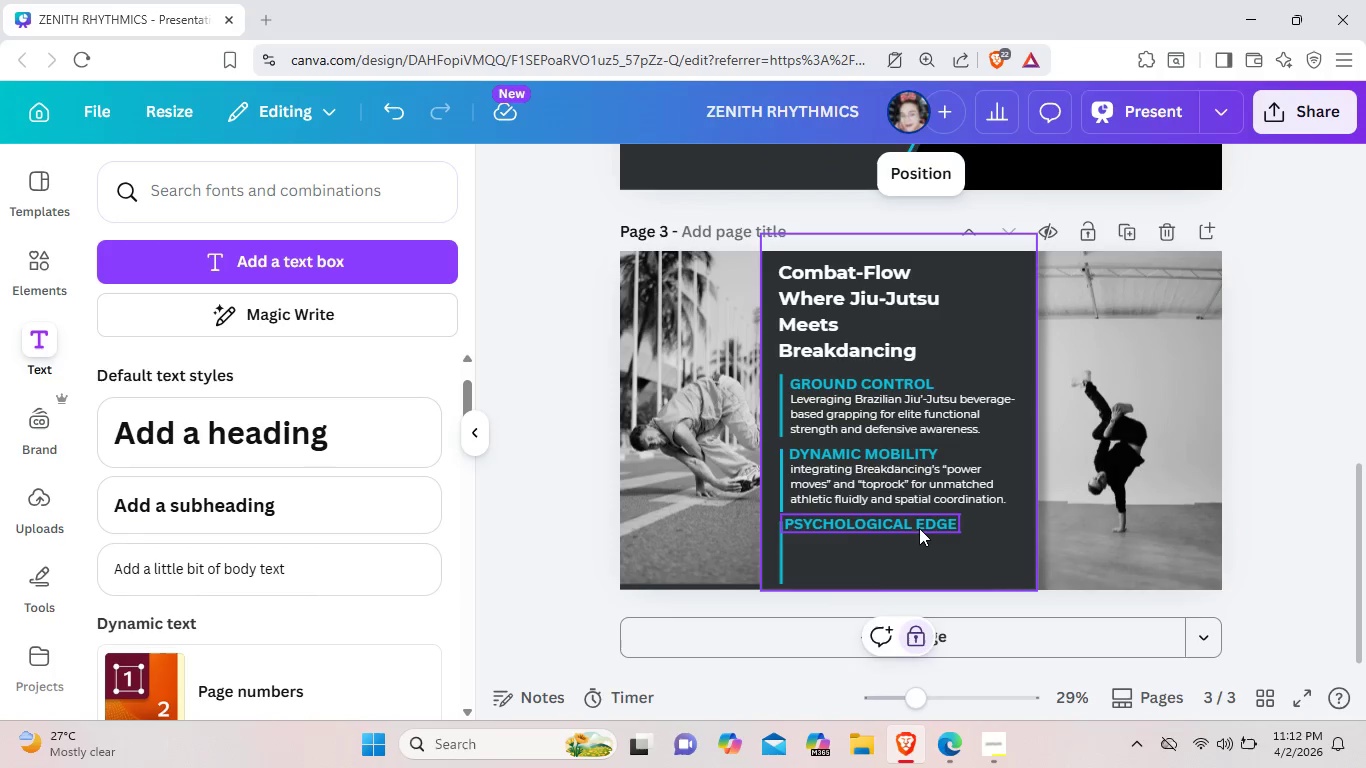 
left_click_drag(start_coordinate=[919, 528], to_coordinate=[923, 538])
 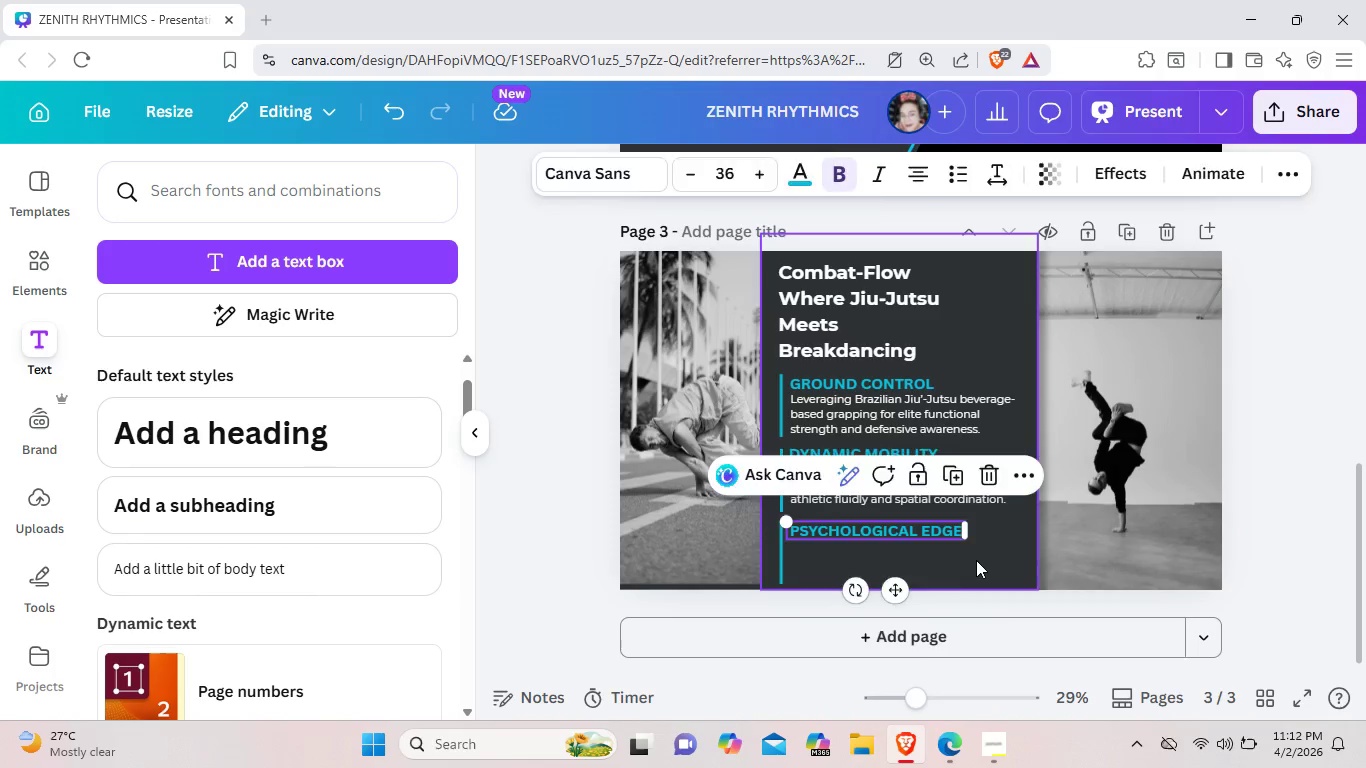 
left_click([976, 560])
 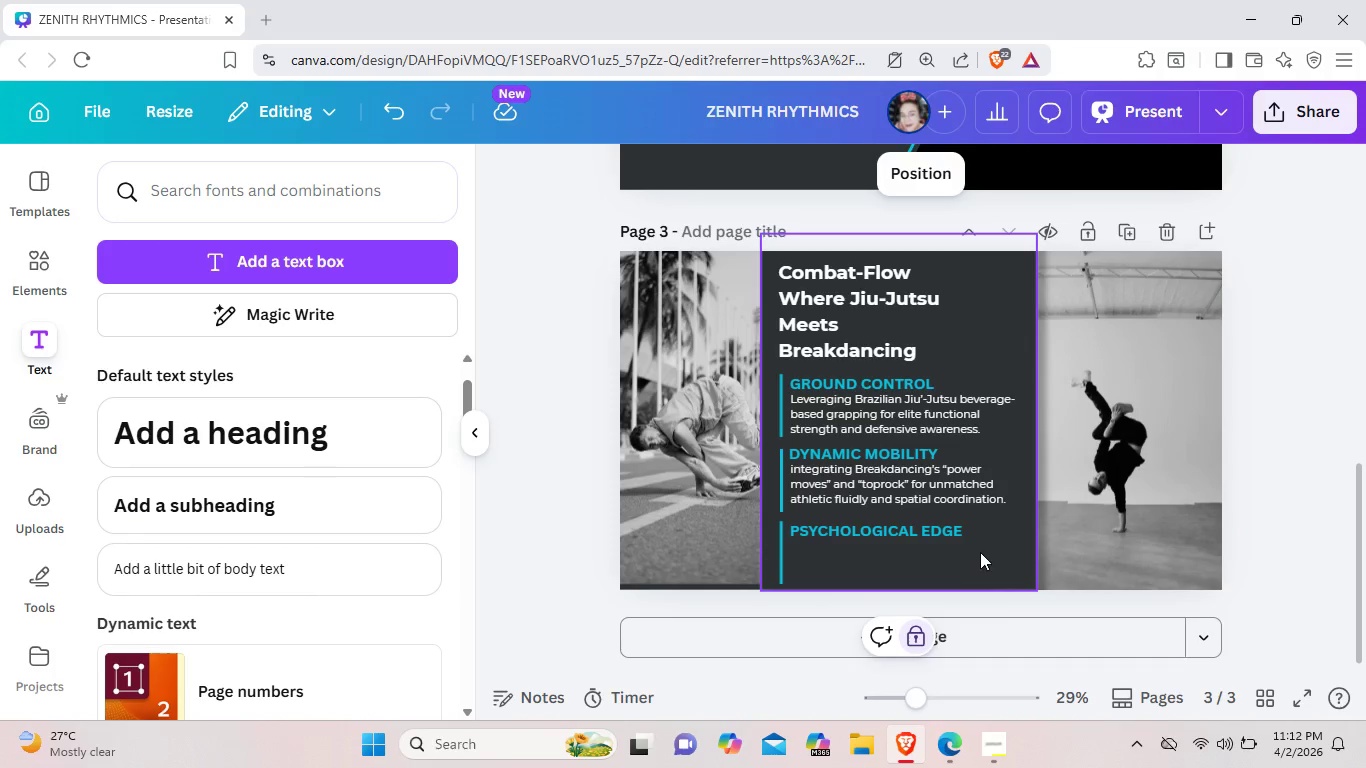 
left_click([950, 503])
 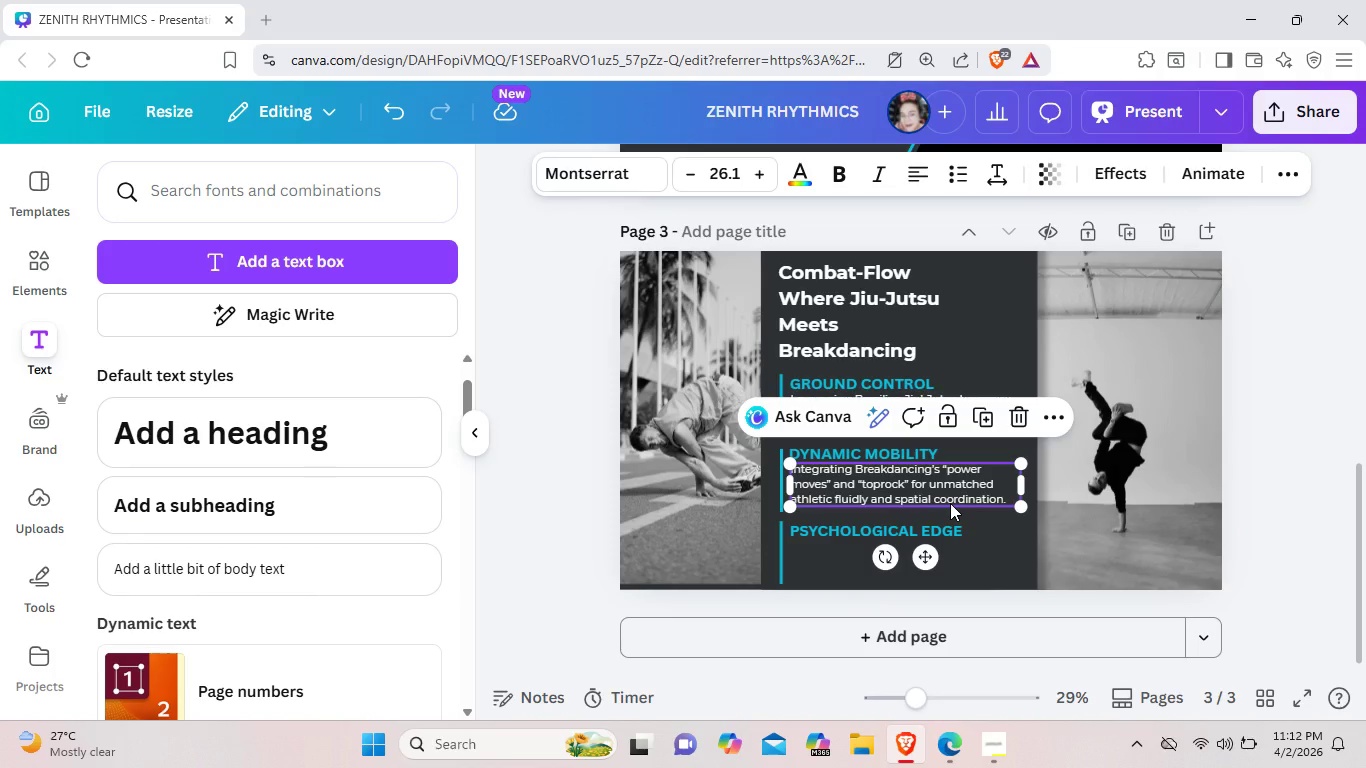 
key(Control+C)
 